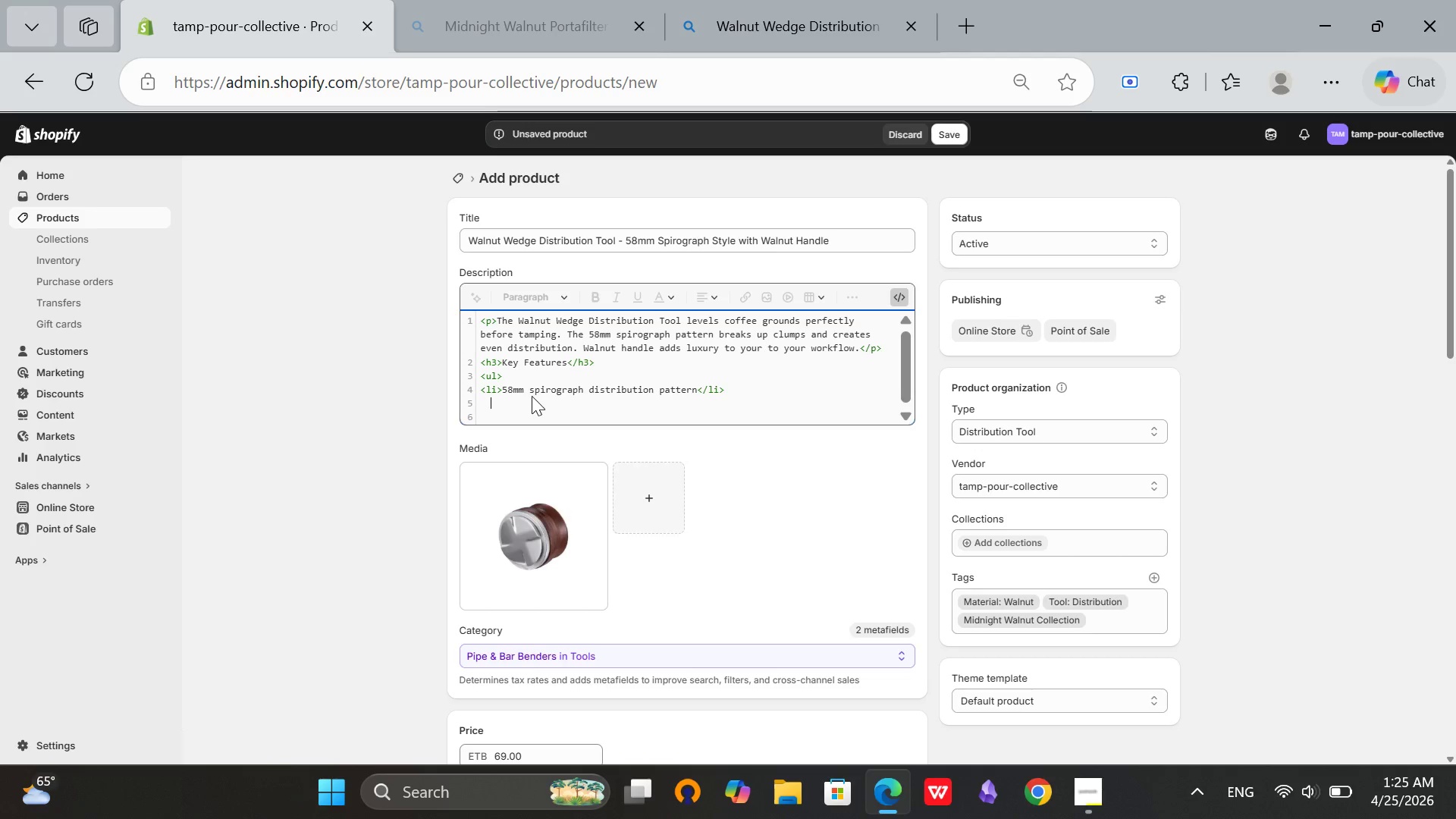 
key(Backspace)
type(<li>)
 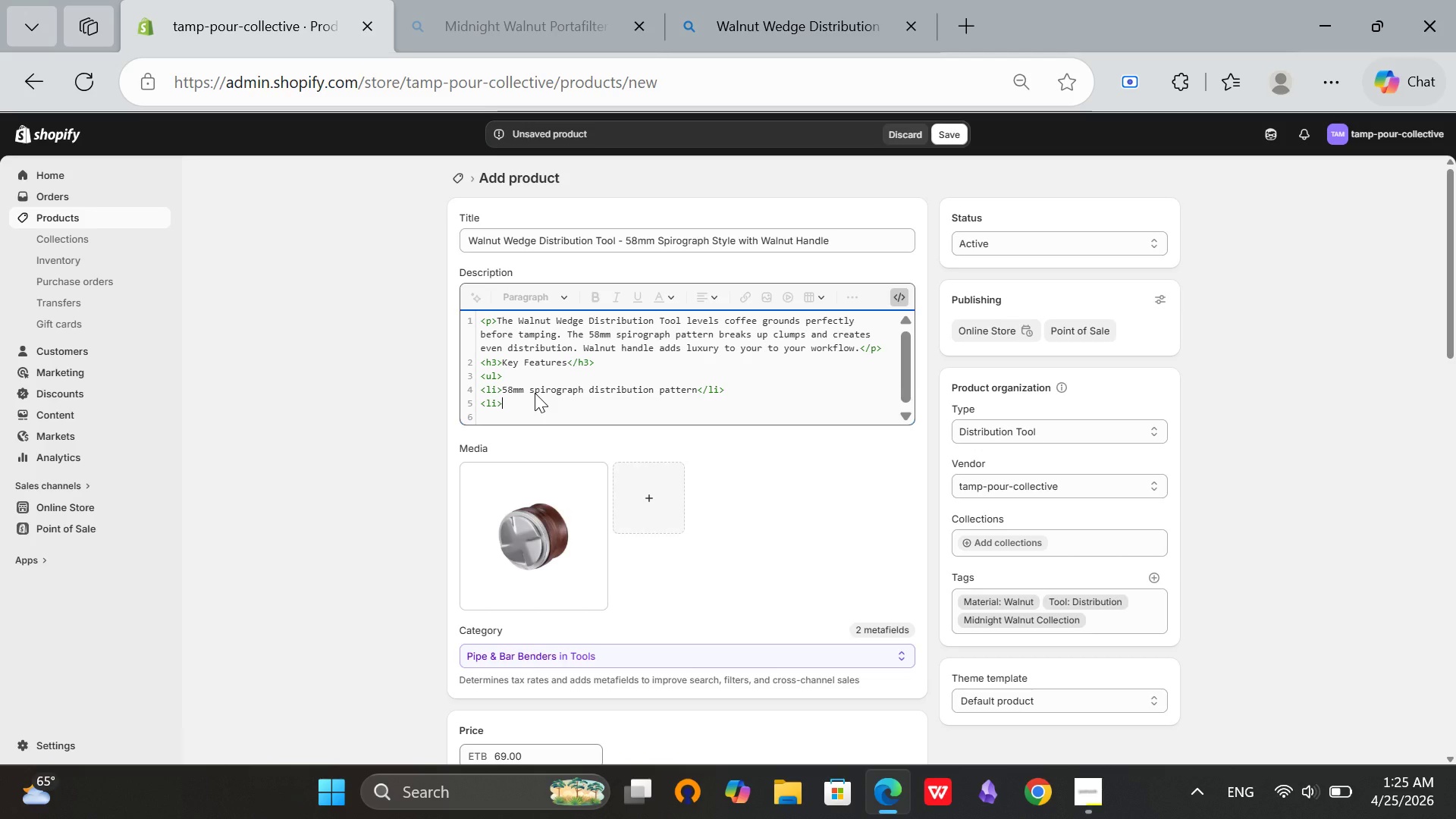 
wait(11.56)
 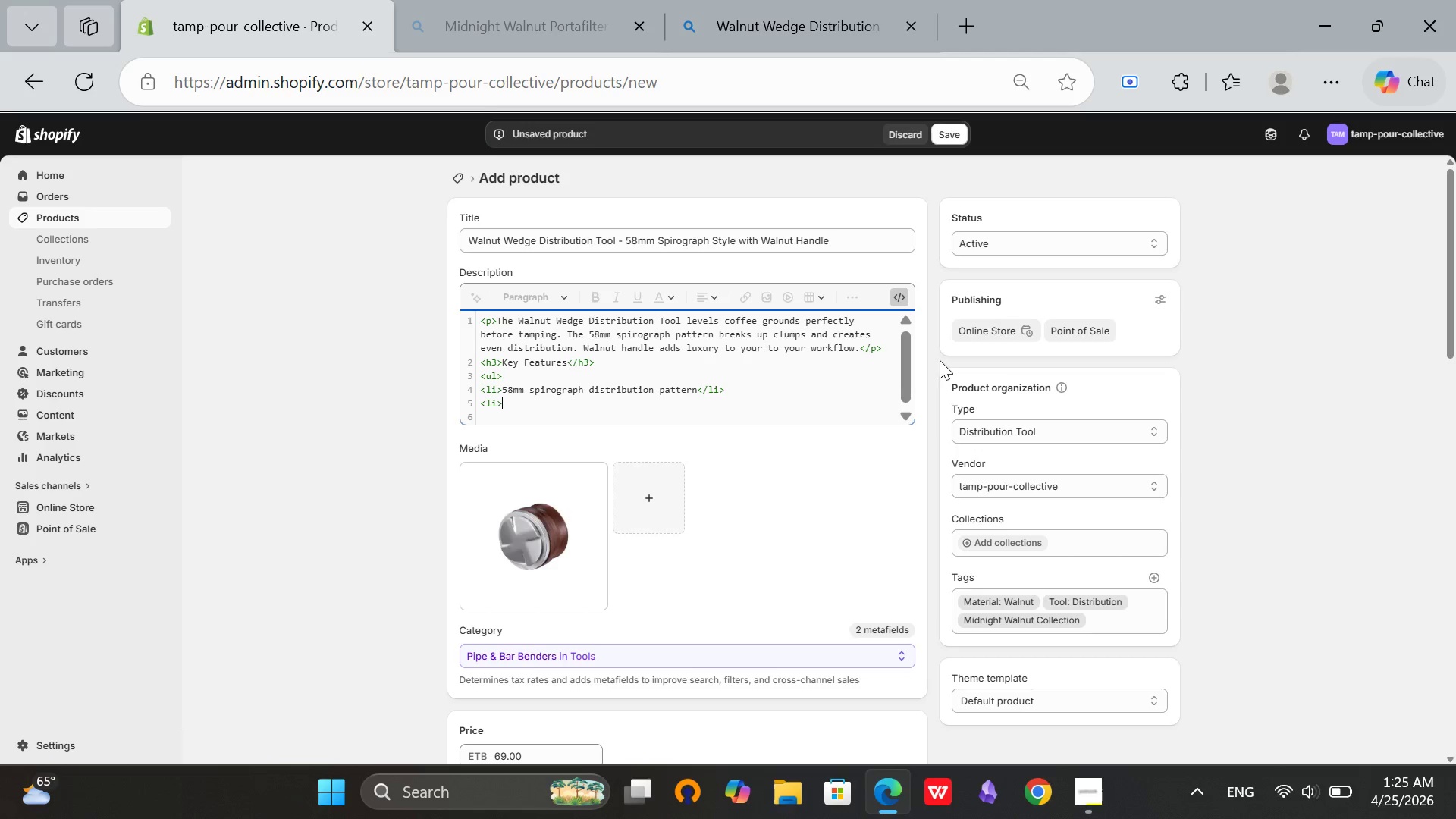 
type(Walnut wood handle with brass ring</li>)
 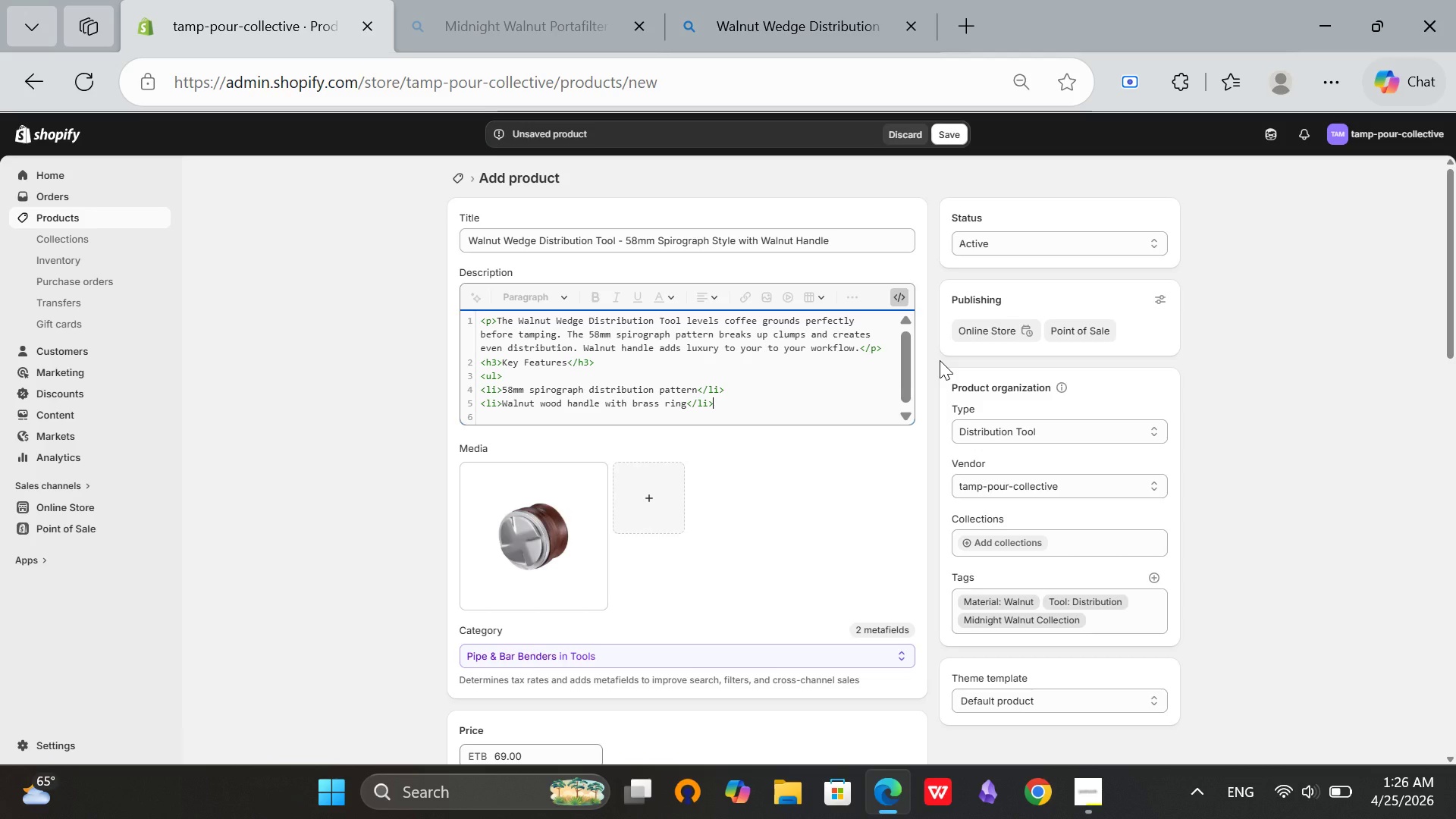 
 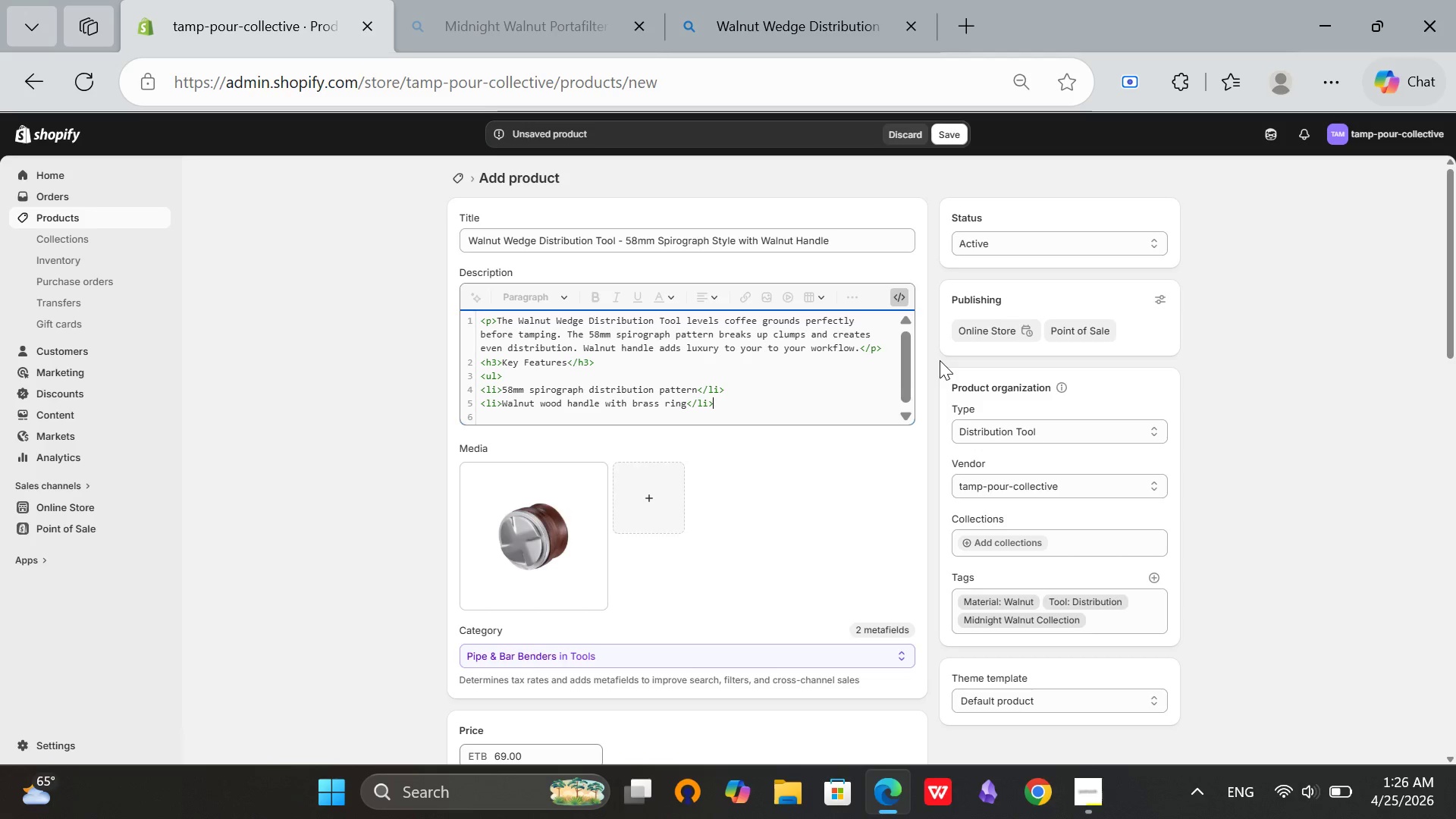 
key(Enter)
 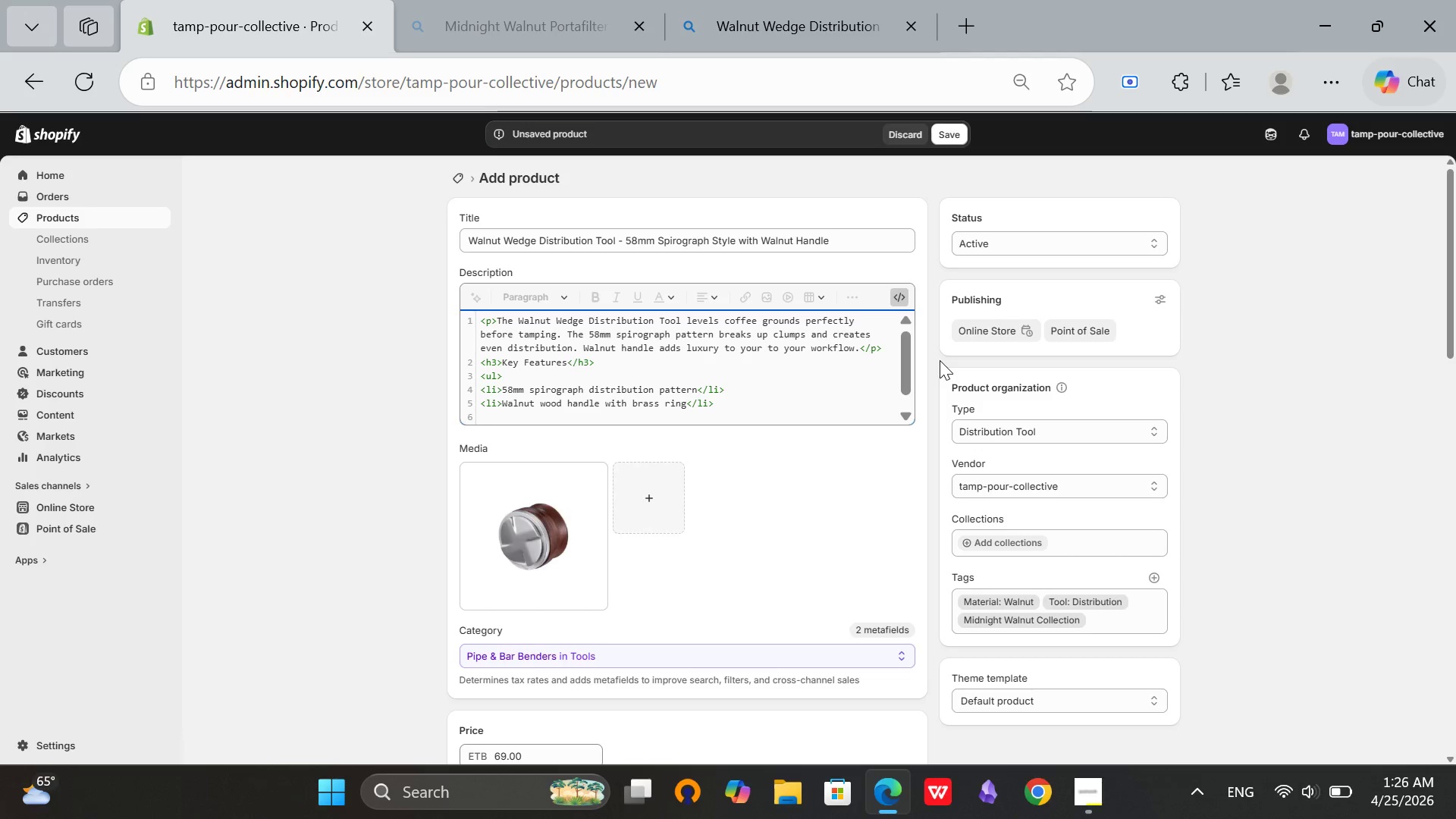 
key(Backspace)
type(<li>)
 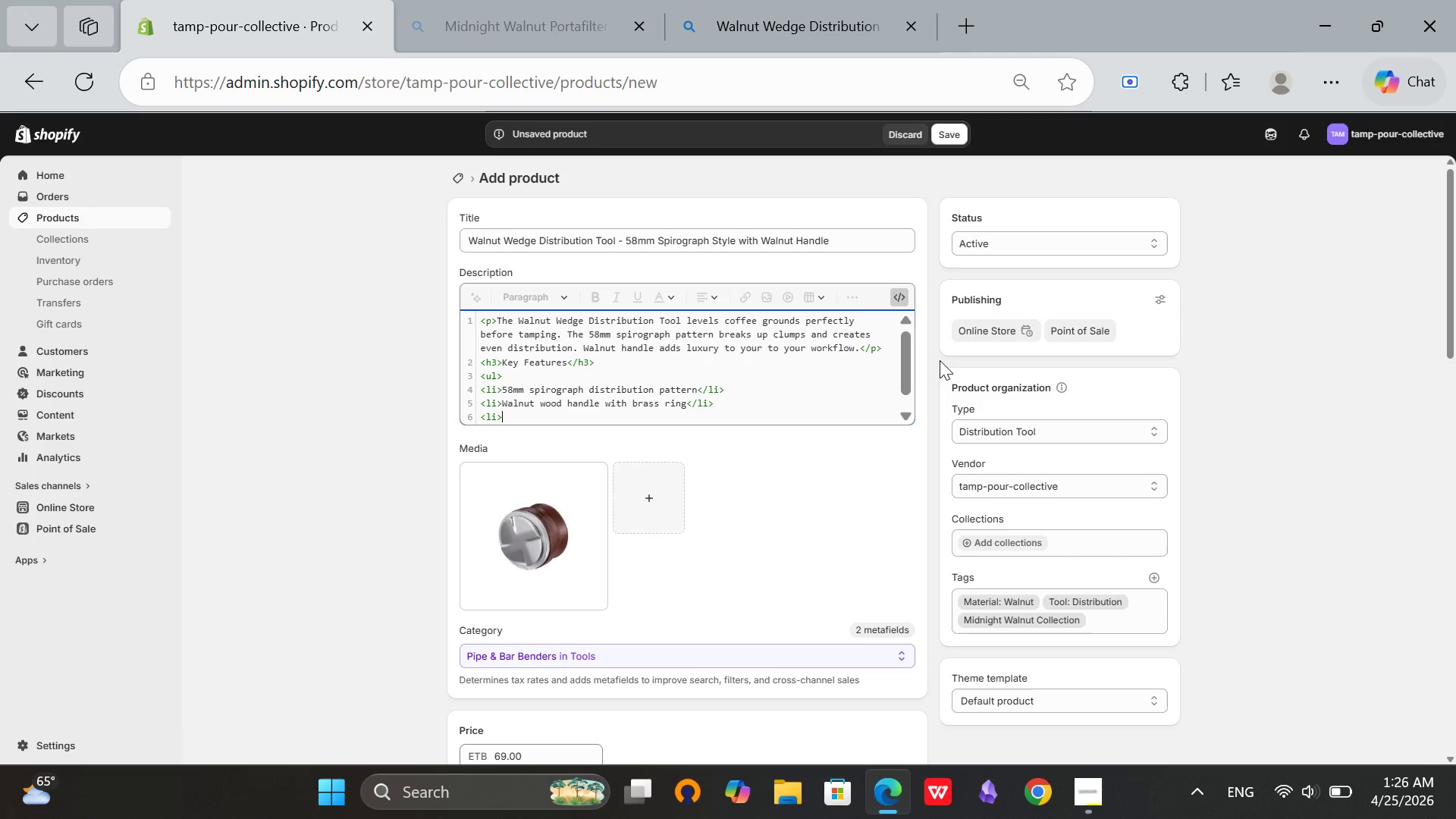 
type(Adjustable)
key(Backspace)
key(Backspace)
key(Backspace)
key(Backspace)
key(Backspace)
key(Backspace)
key(Backspace)
key(Backspace)
type(justbale )
key(Backspace)
key(Backspace)
key(Backspace)
key(Backspace)
type(le depth (0-5mm)
 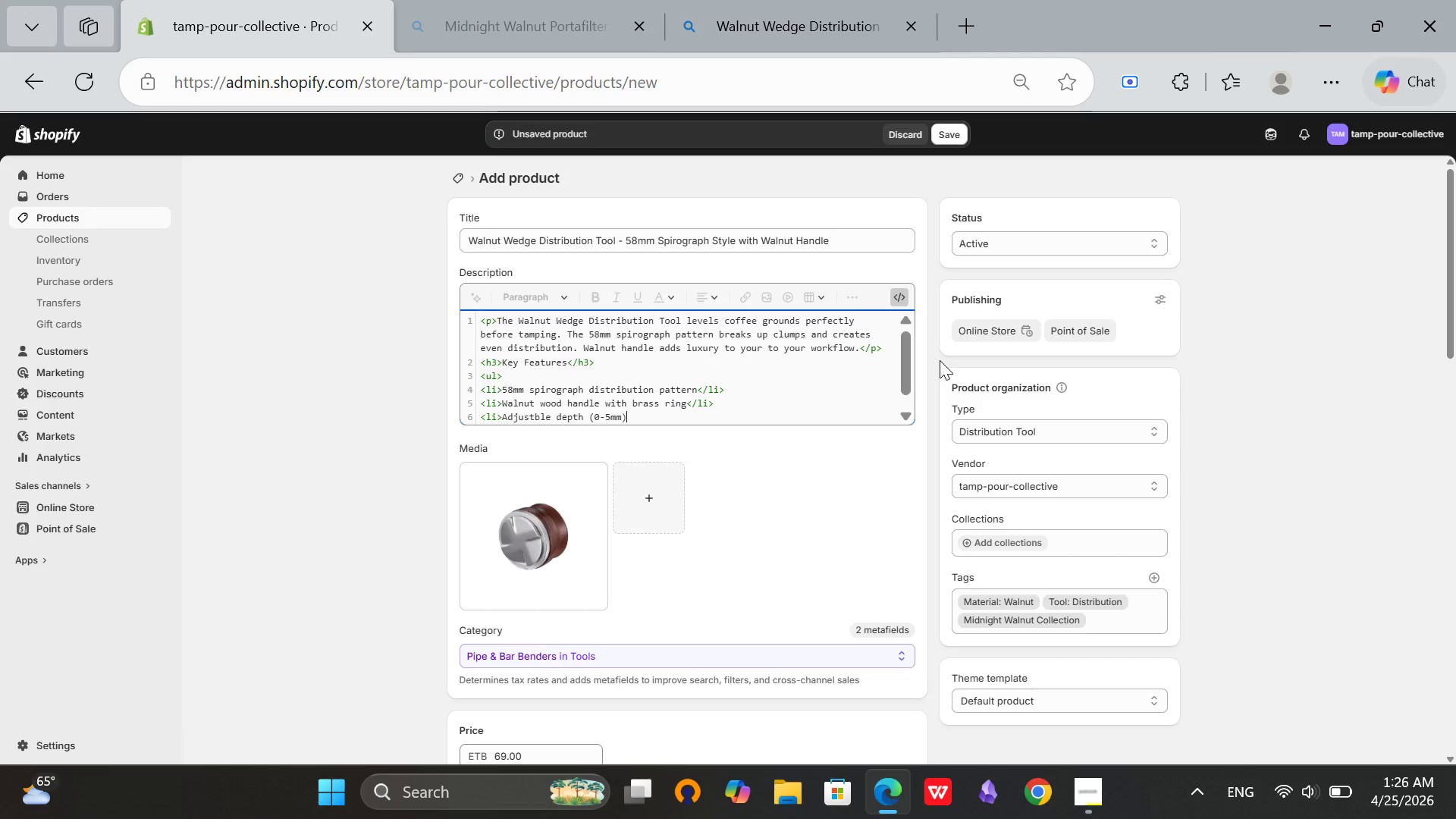 
 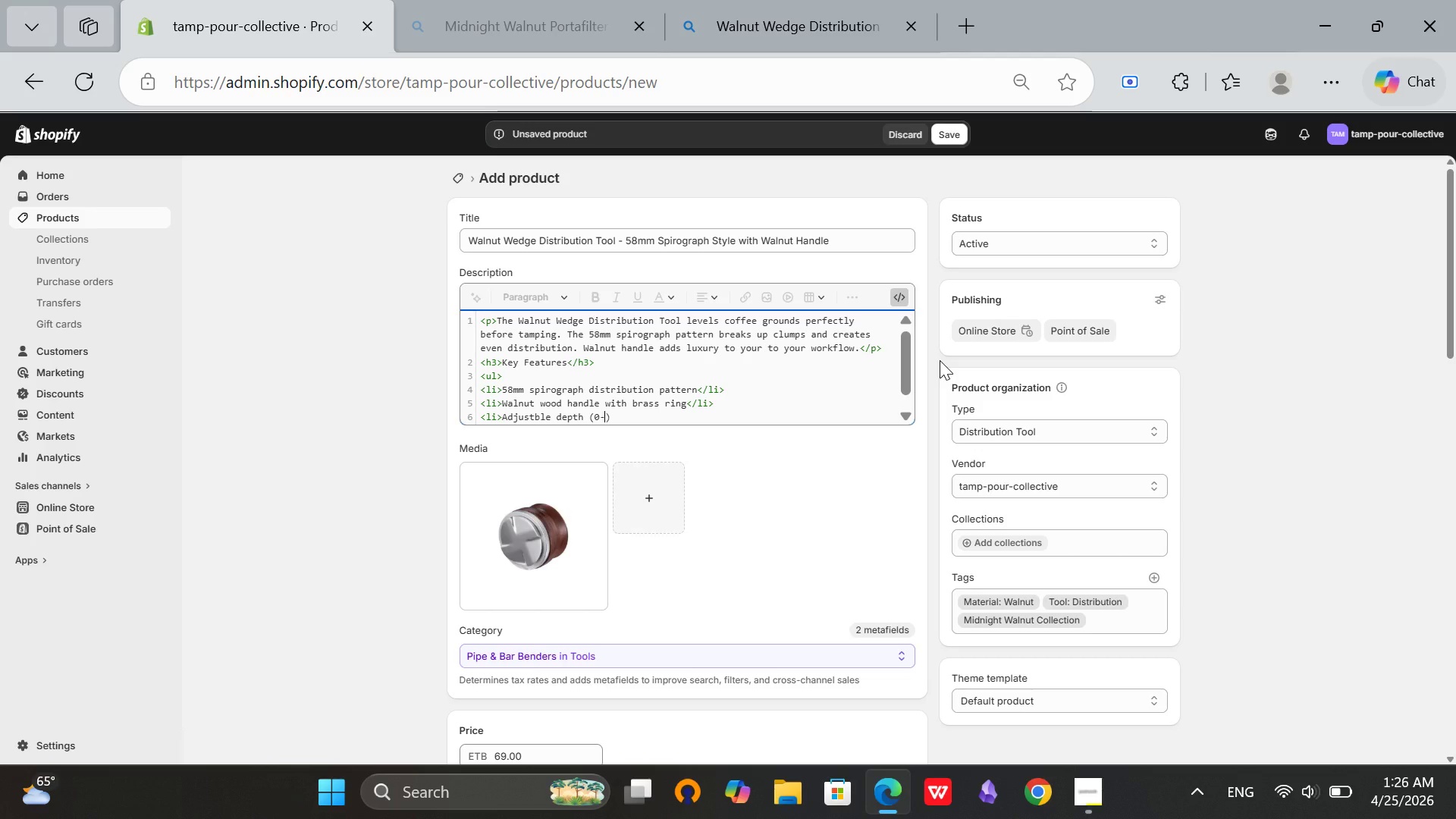 
key(ArrowRight)
 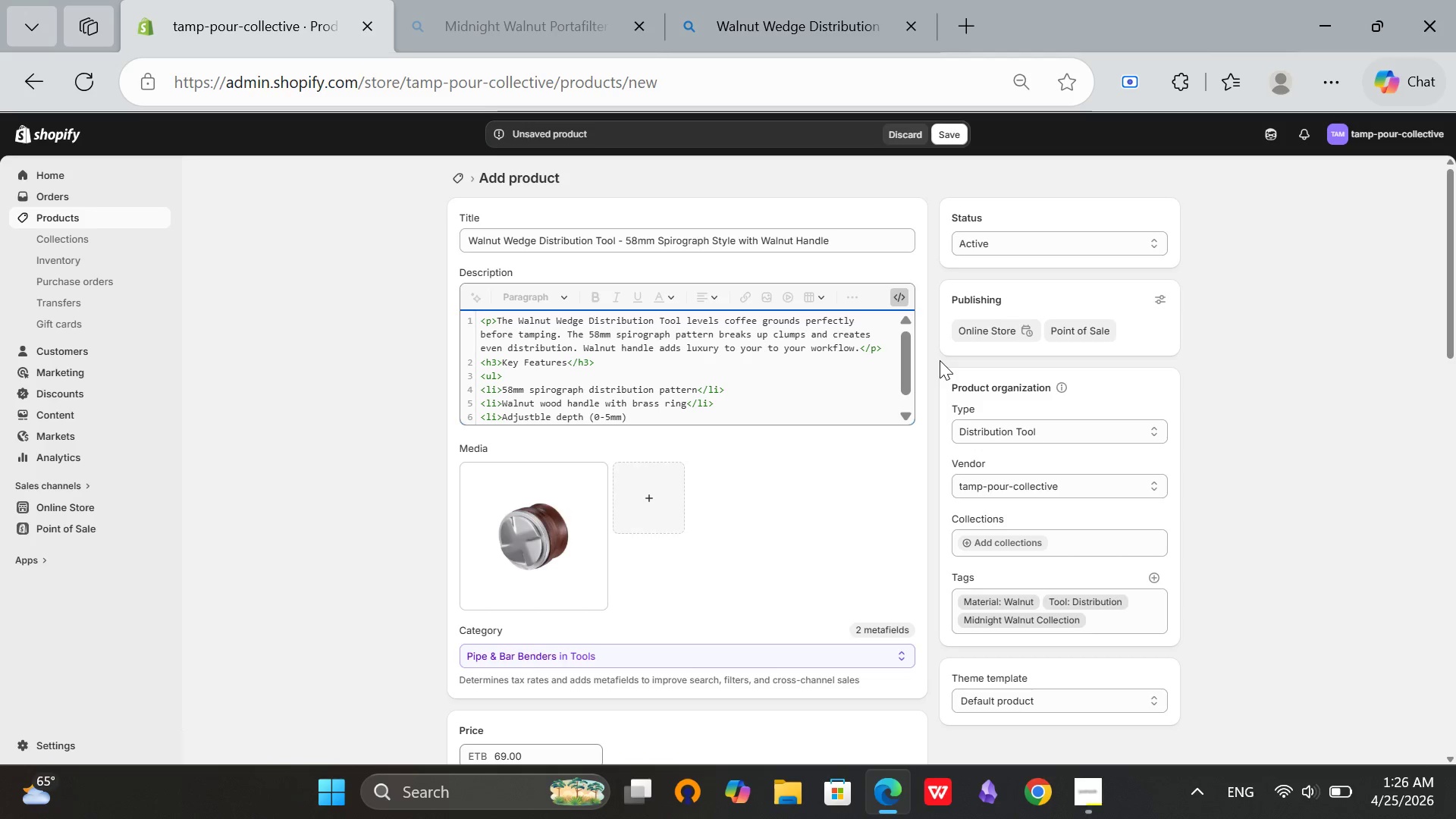 
type(</lii)
key(Backspace)
key(Backspace)
type(i>)
 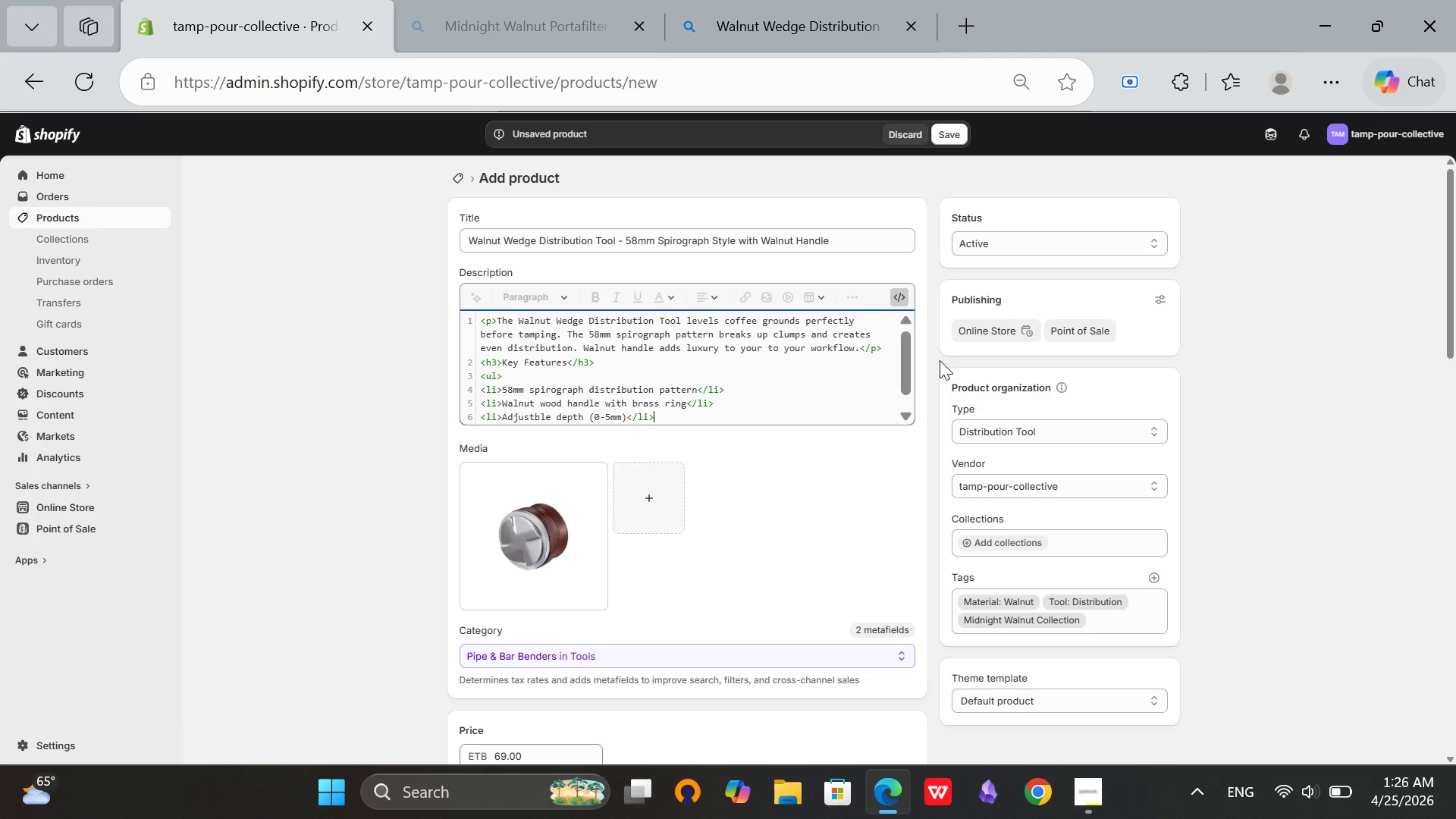 
 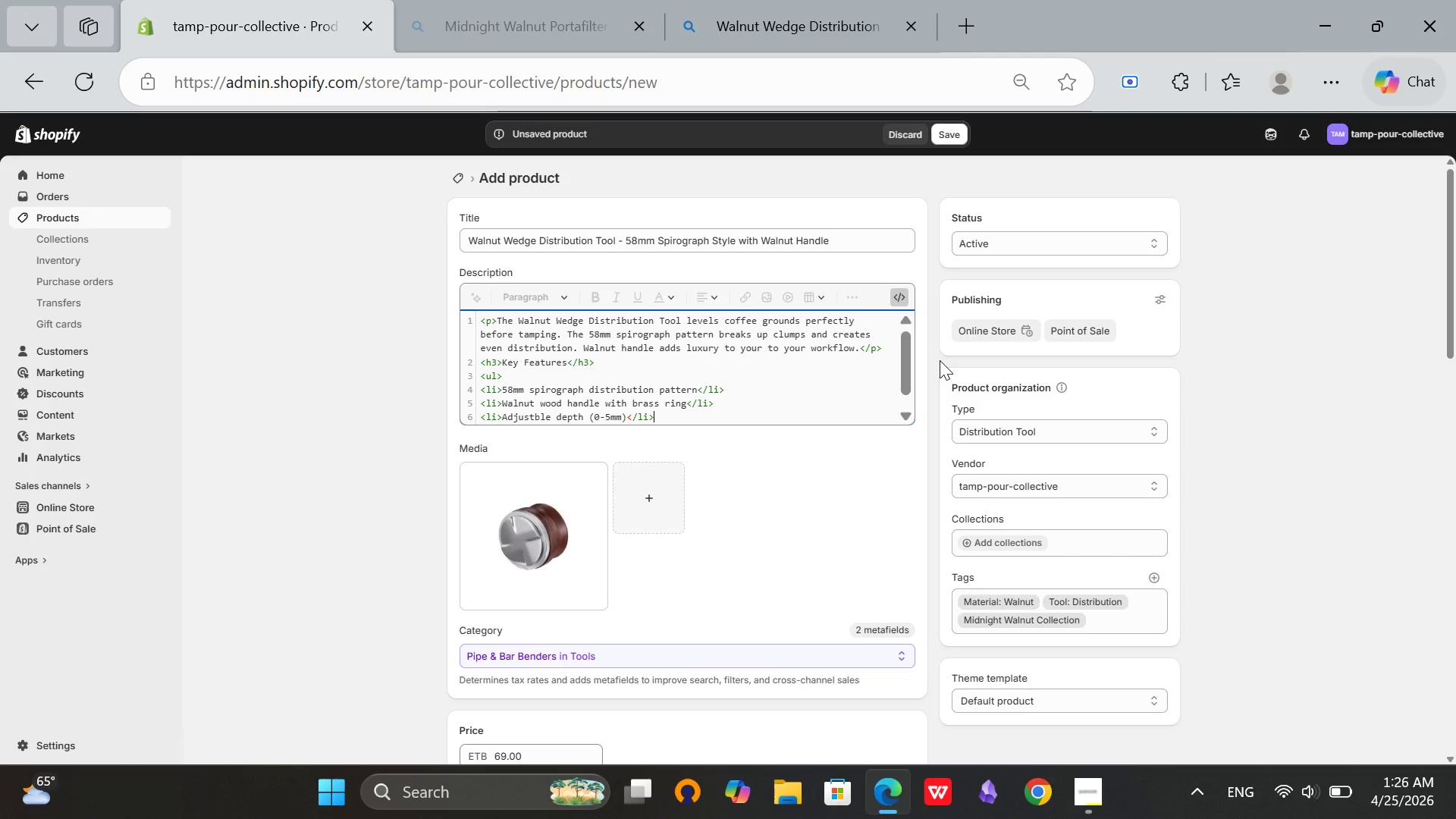 
key(Enter)
 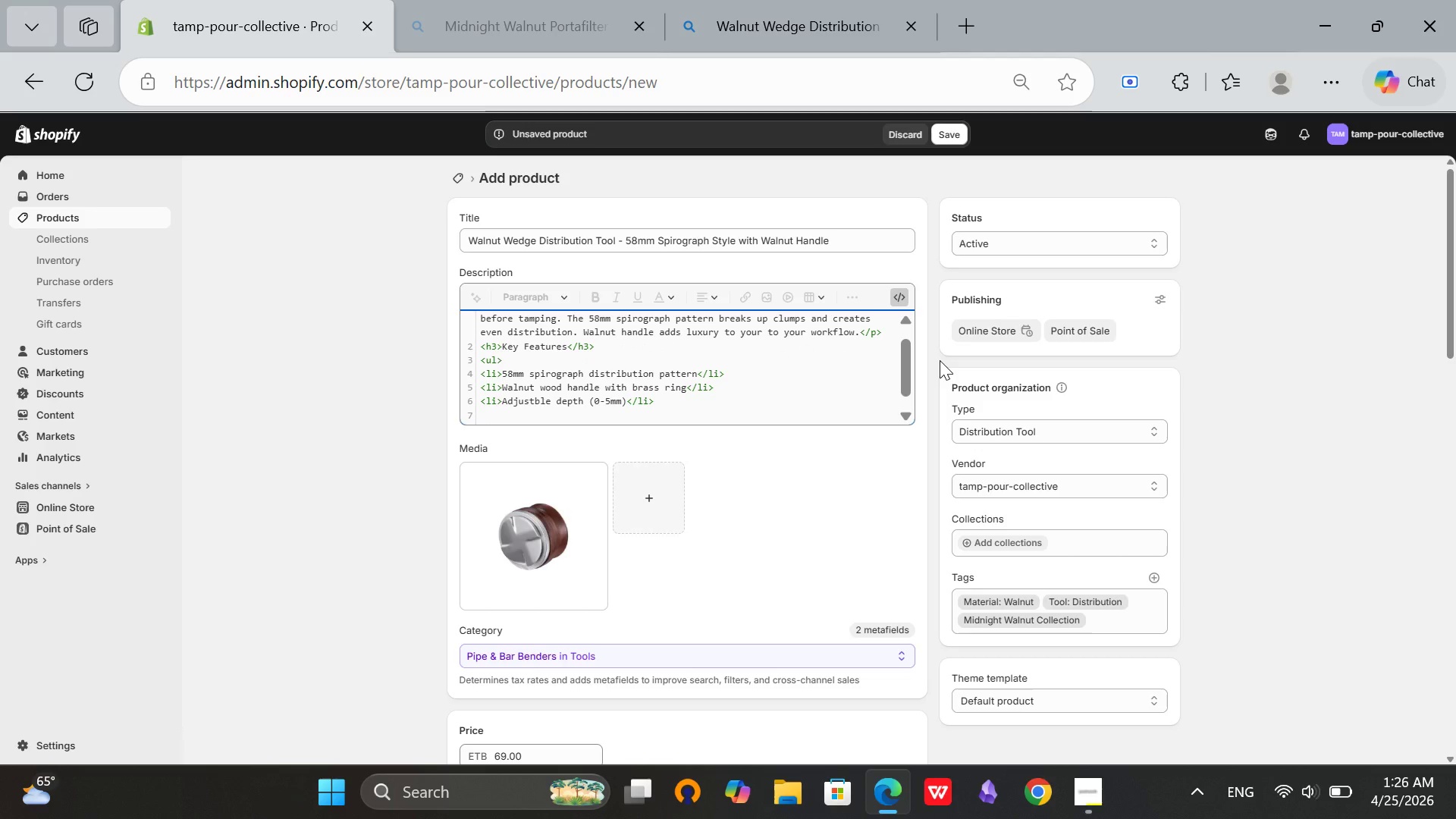 
key(Backspace)
type(<li>)
 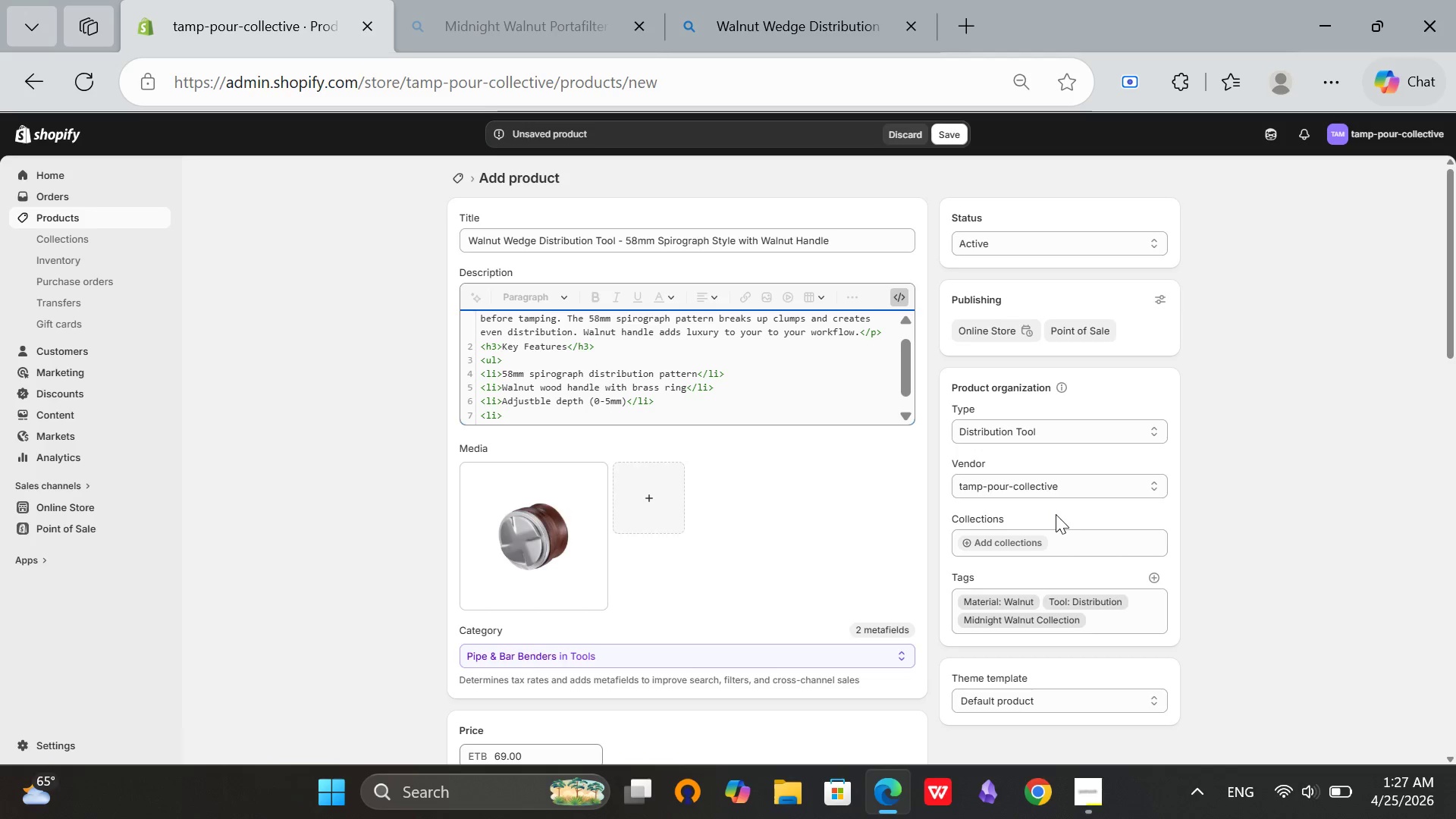 
type(Stainless steel b)
 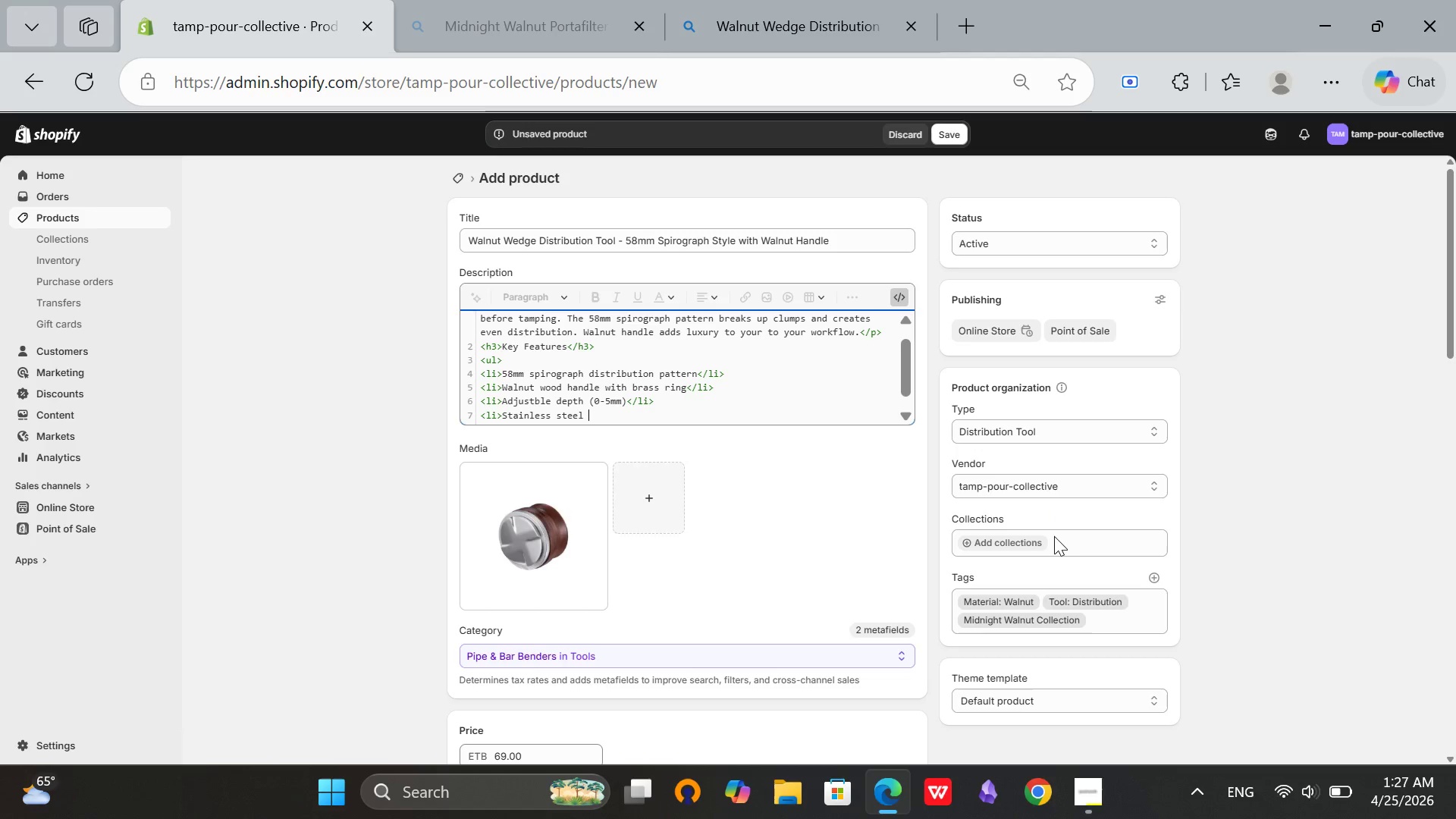 
type(osy)
key(Backspace)
key(Backspace)
type(dy</li>)
 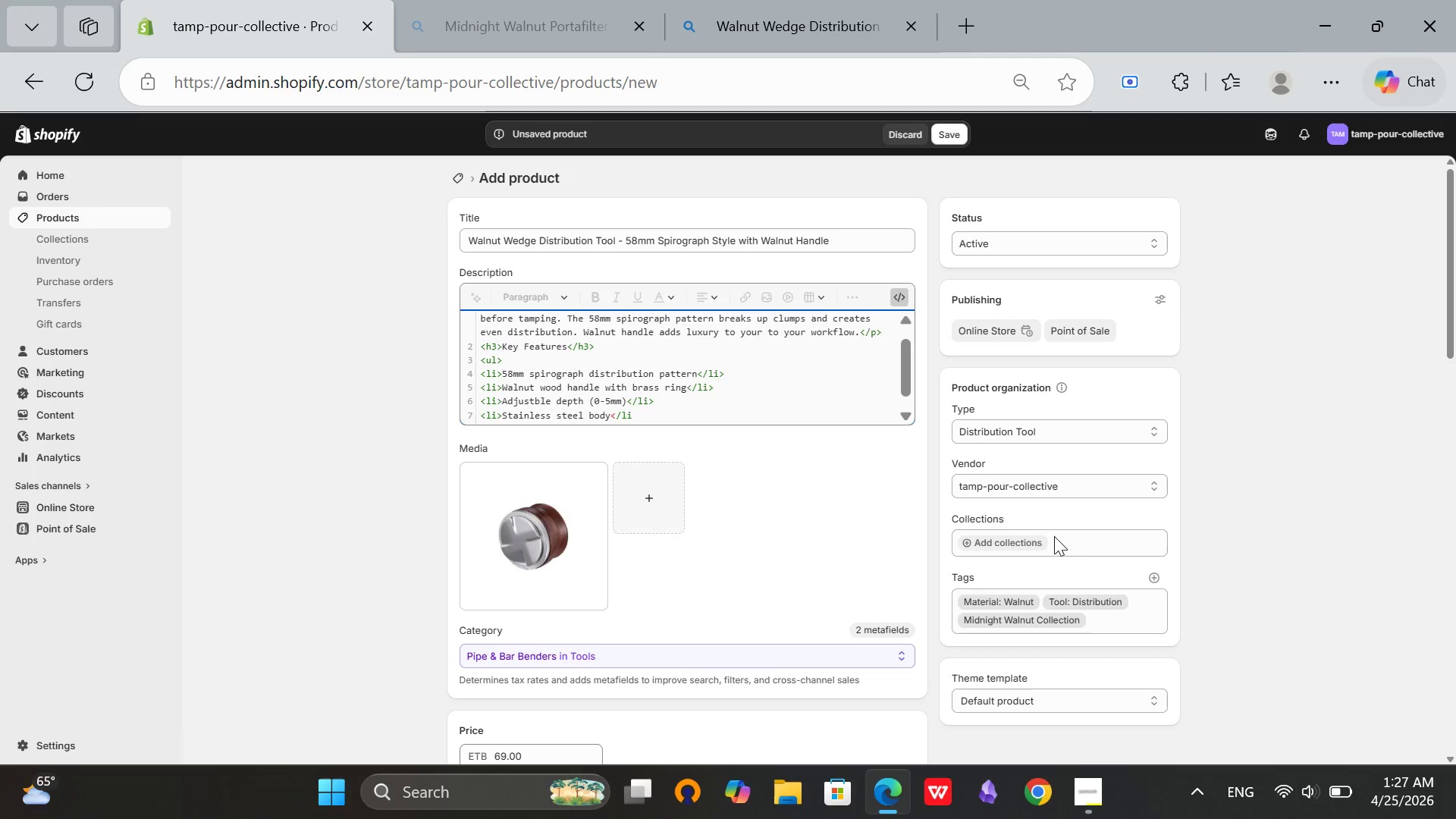 
 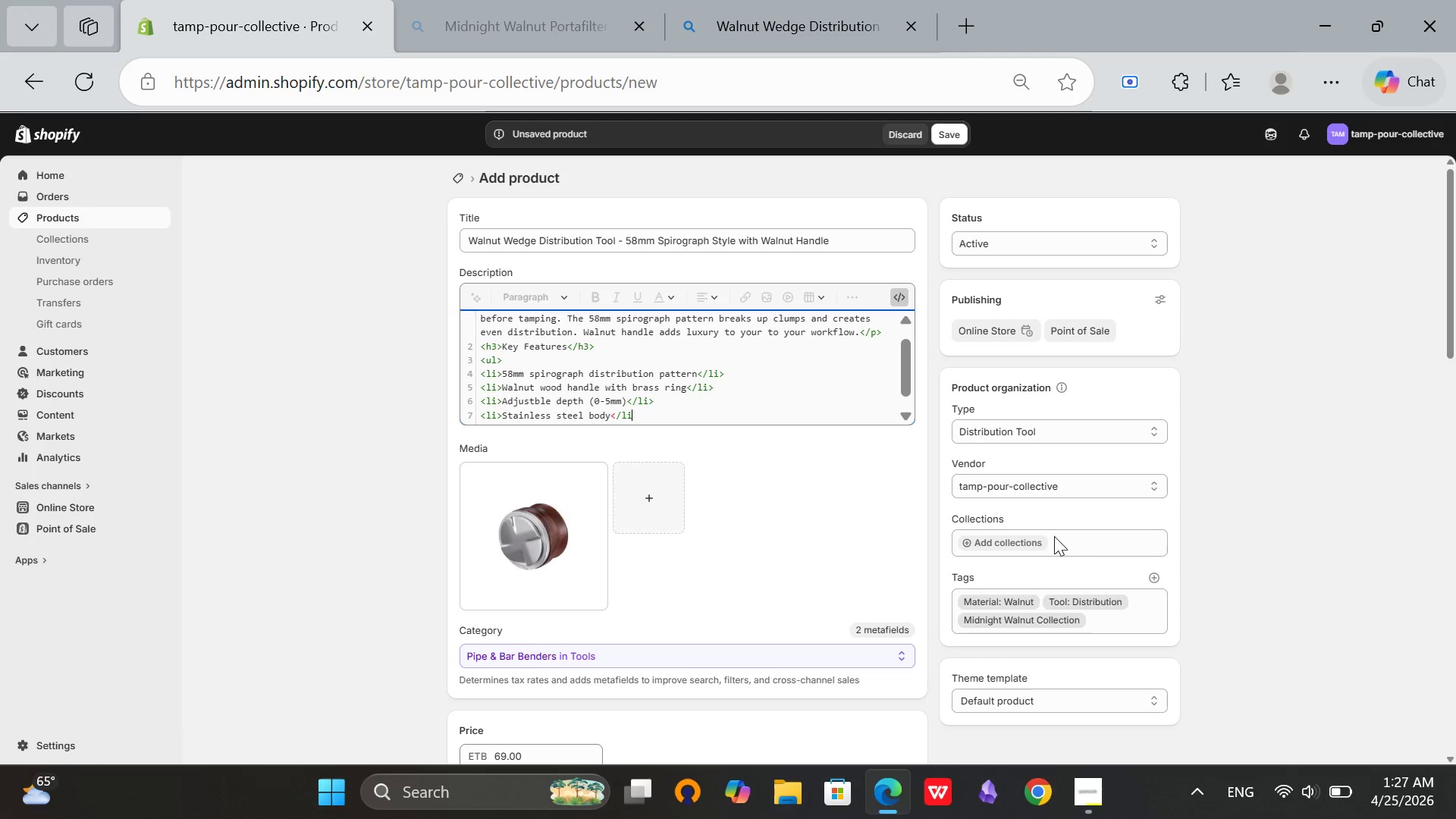 
key(Enter)
 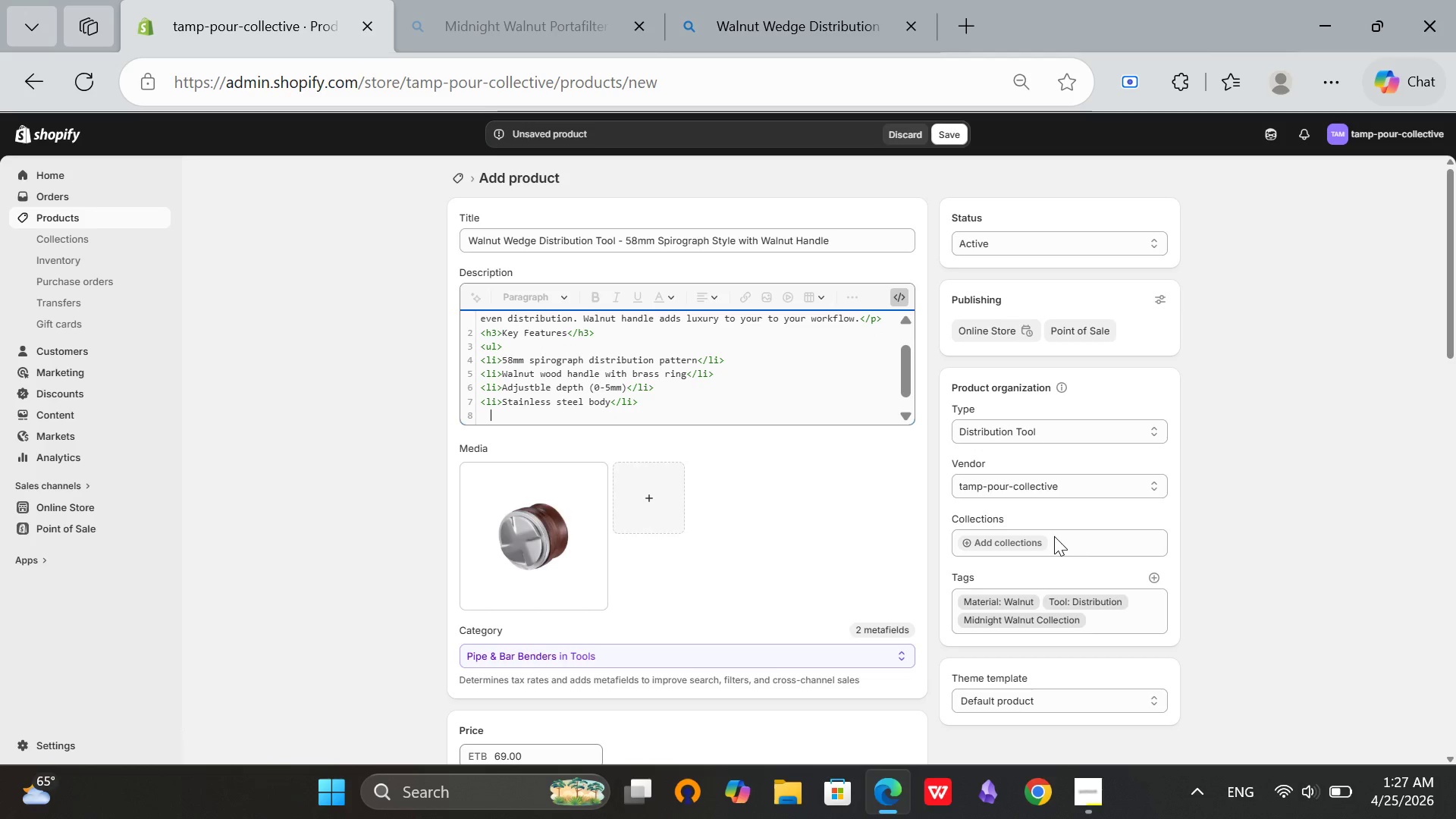 
key(Backspace)
type(<li>)
 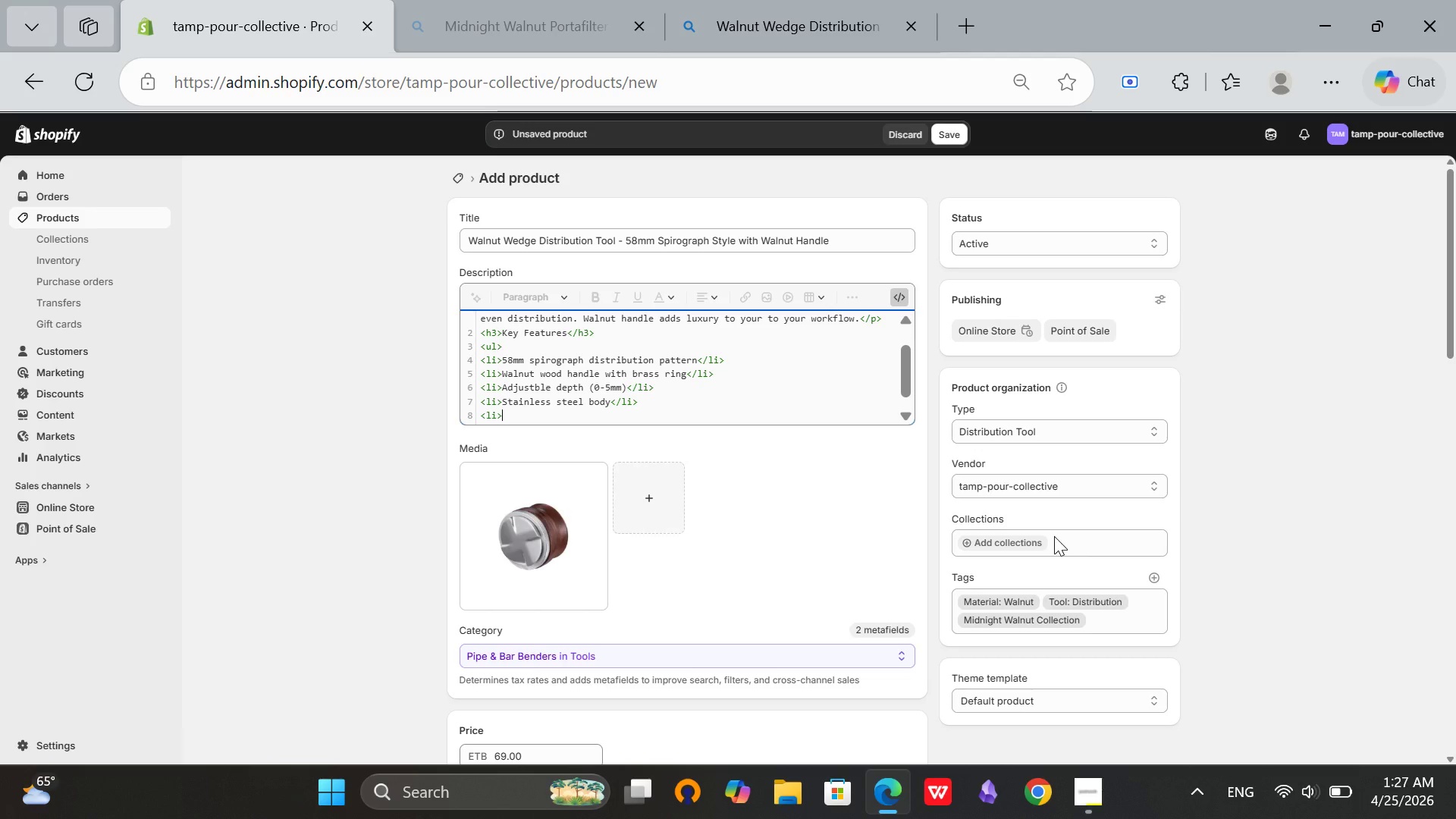 
type(Eliminatin)
key(Backspace)
key(Backspace)
key(Backspace)
type(es channeling and ven )
key(Backspace)
key(Backspace)
key(Backspace)
key(Backspace)
type(uneven extrac)
 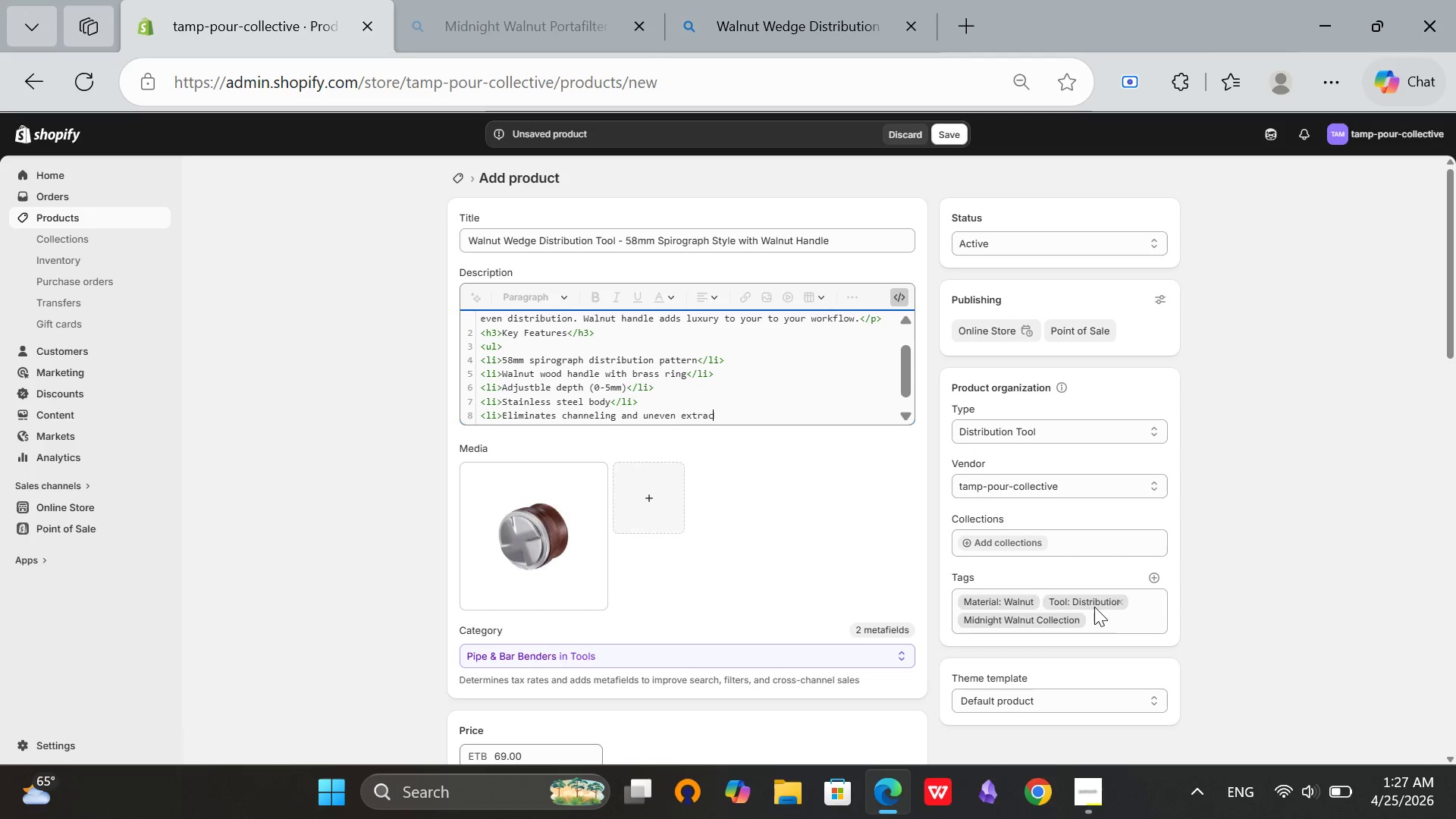 
hold_key(key=O, duration=0.31)
 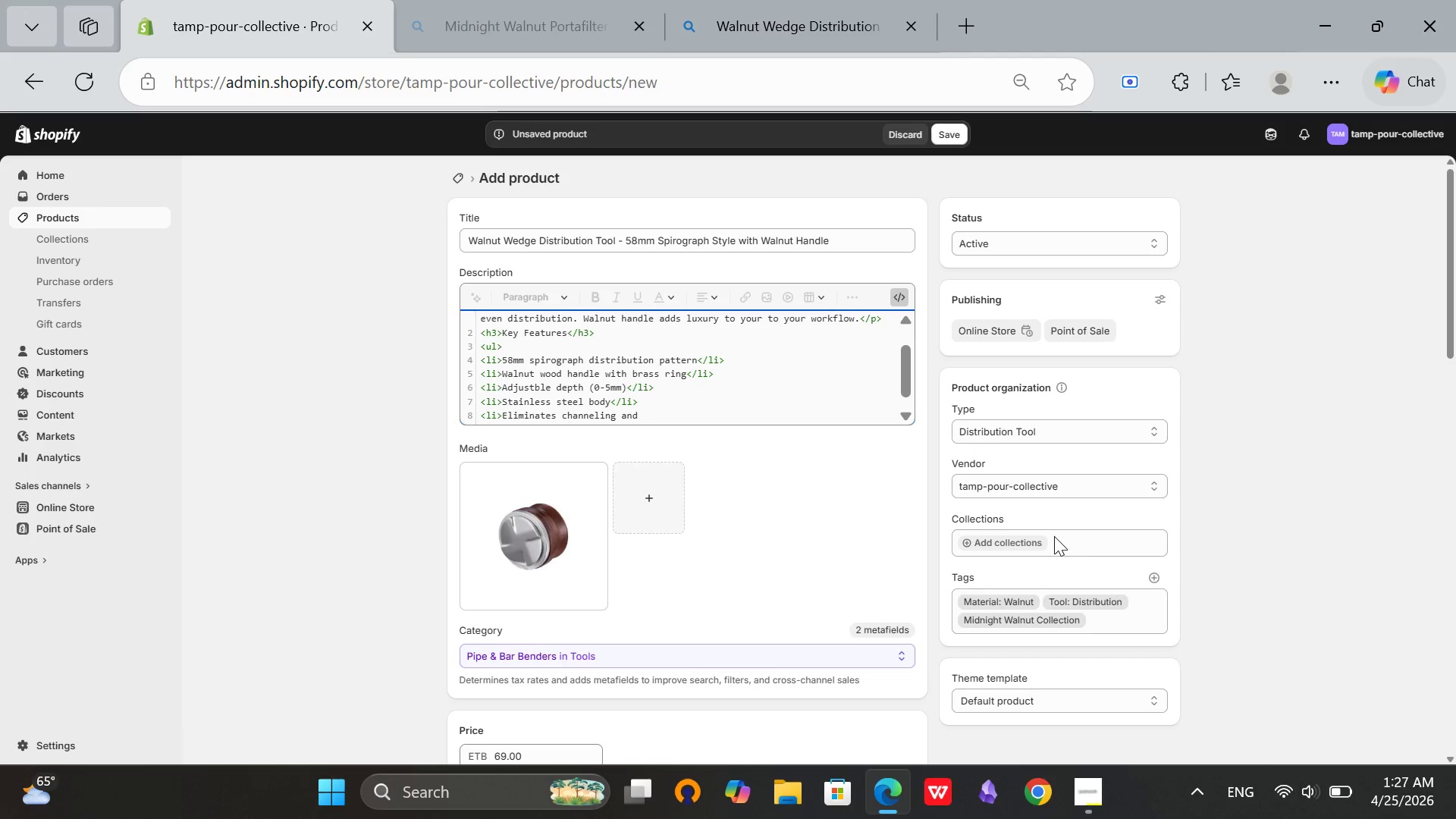 
type(tion</li>)
 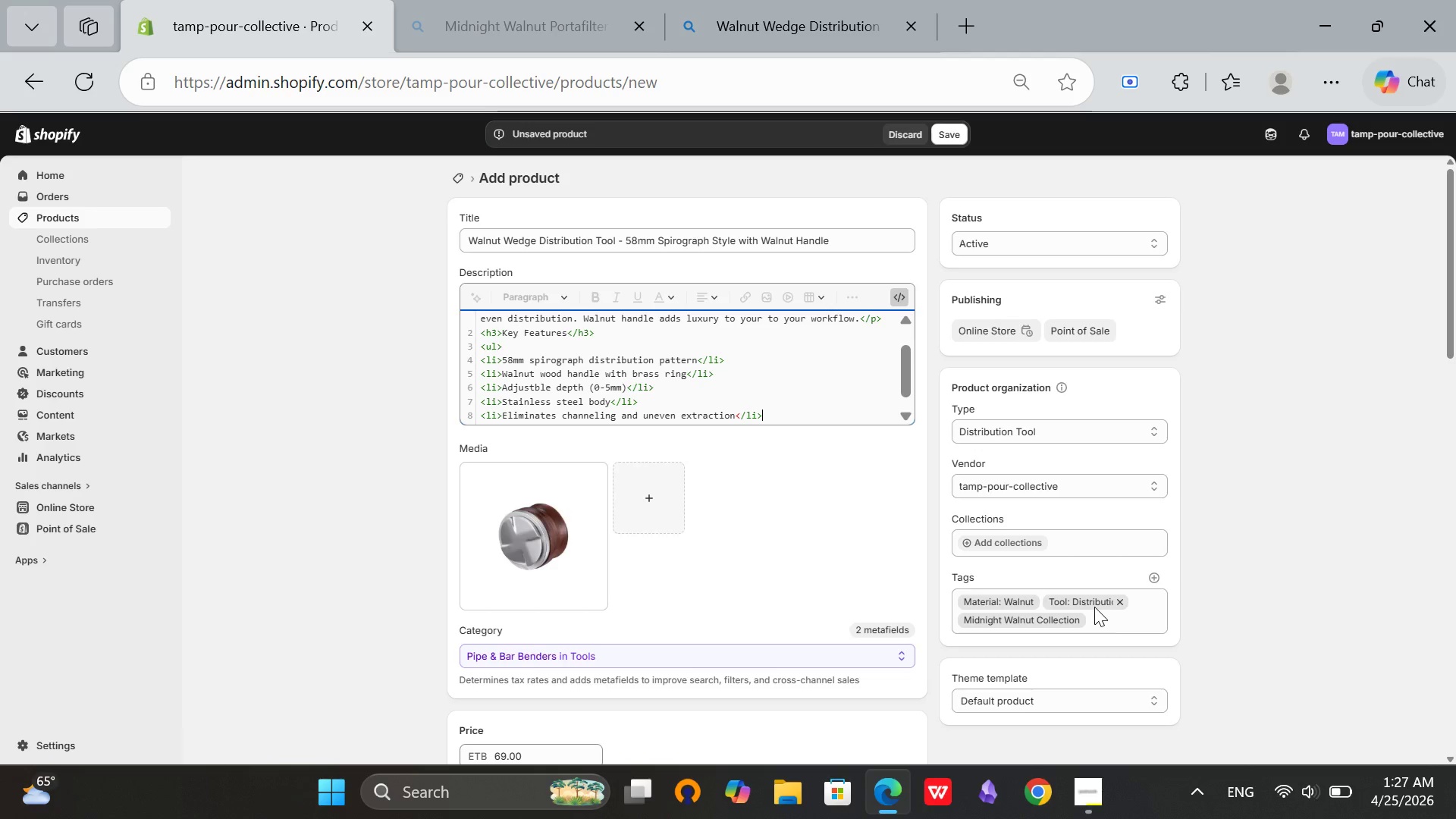 
key(Enter)
 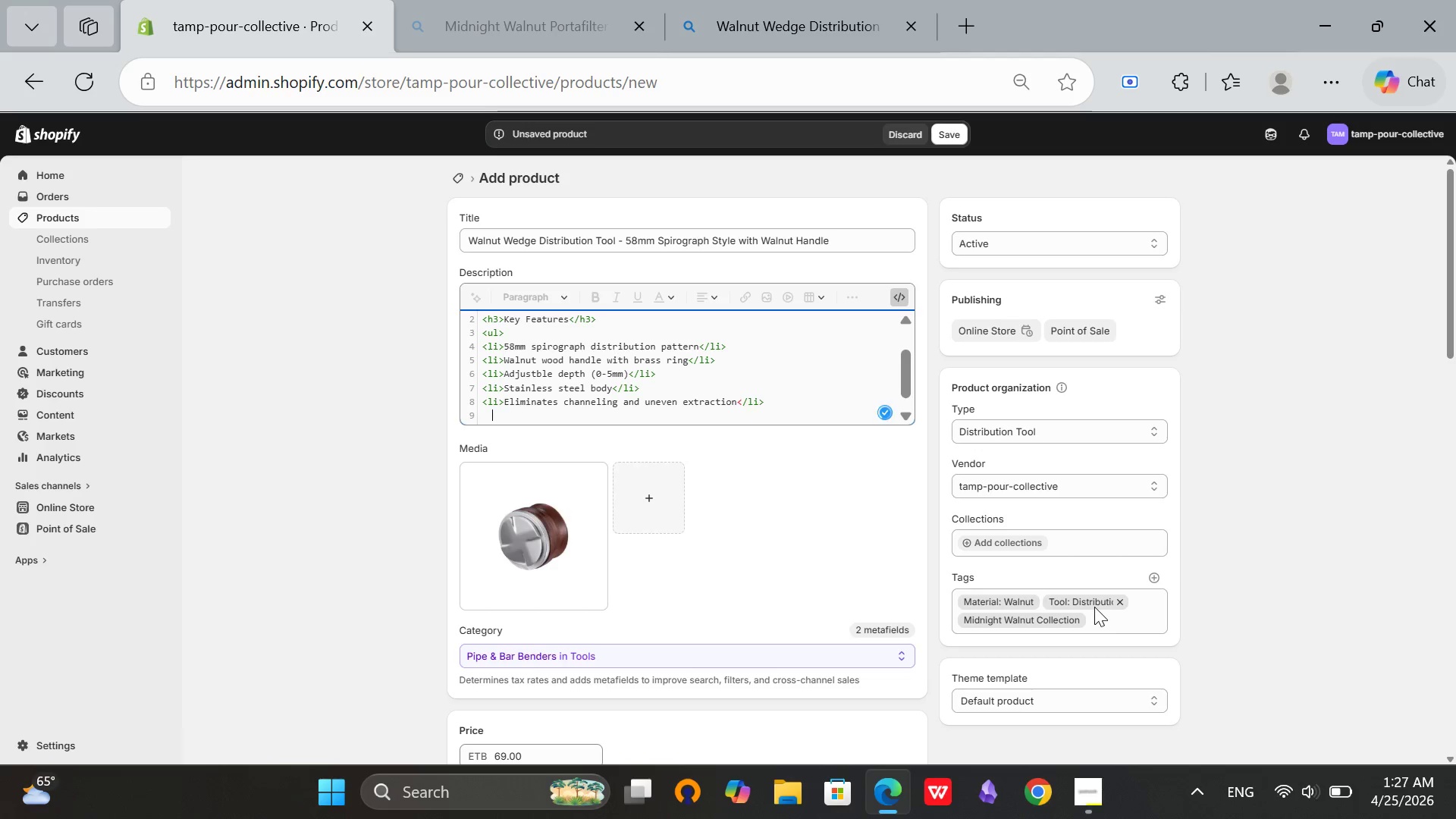 
key(Backspace)
type(<li>)
 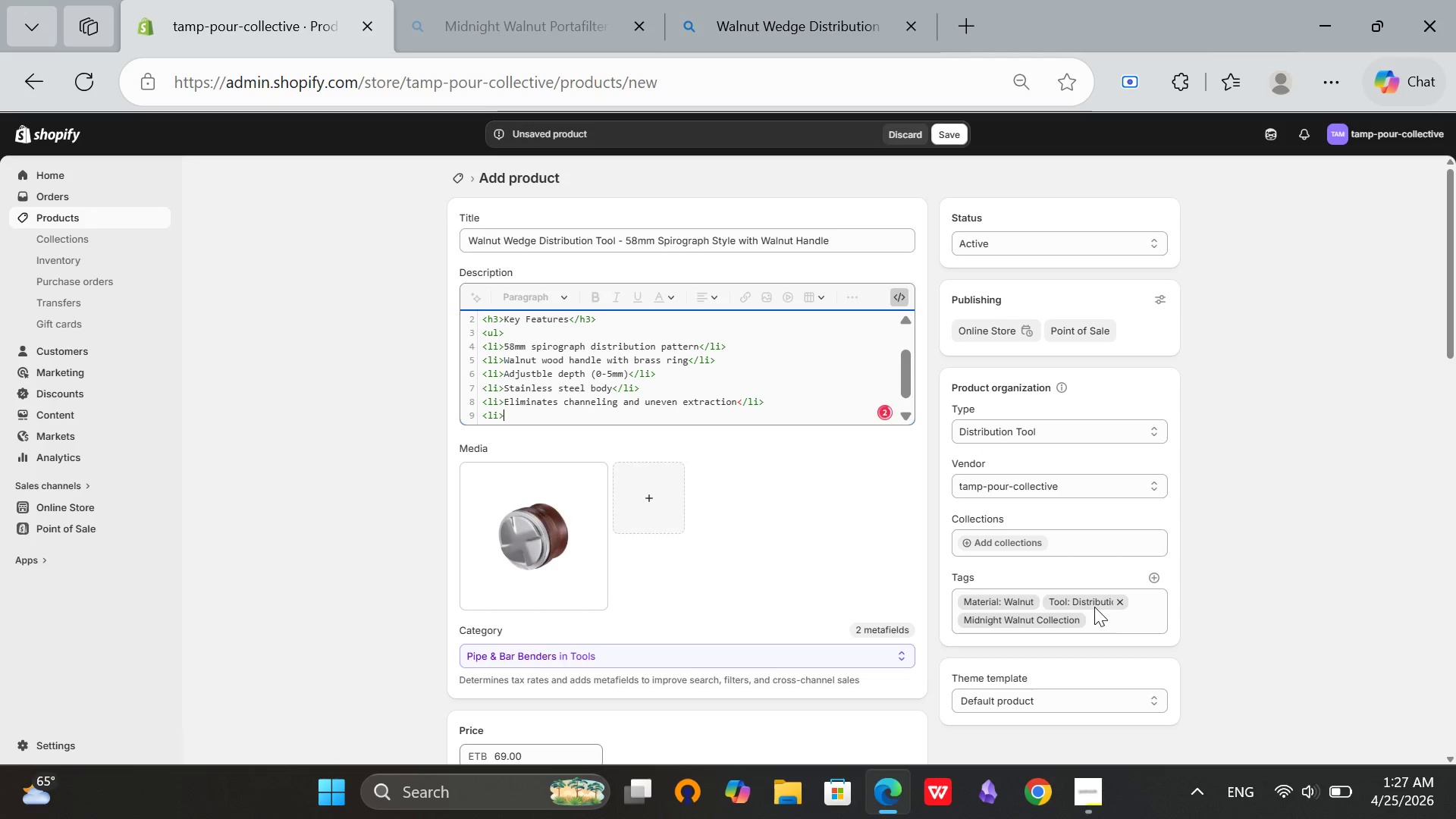 
wait(7.45)
 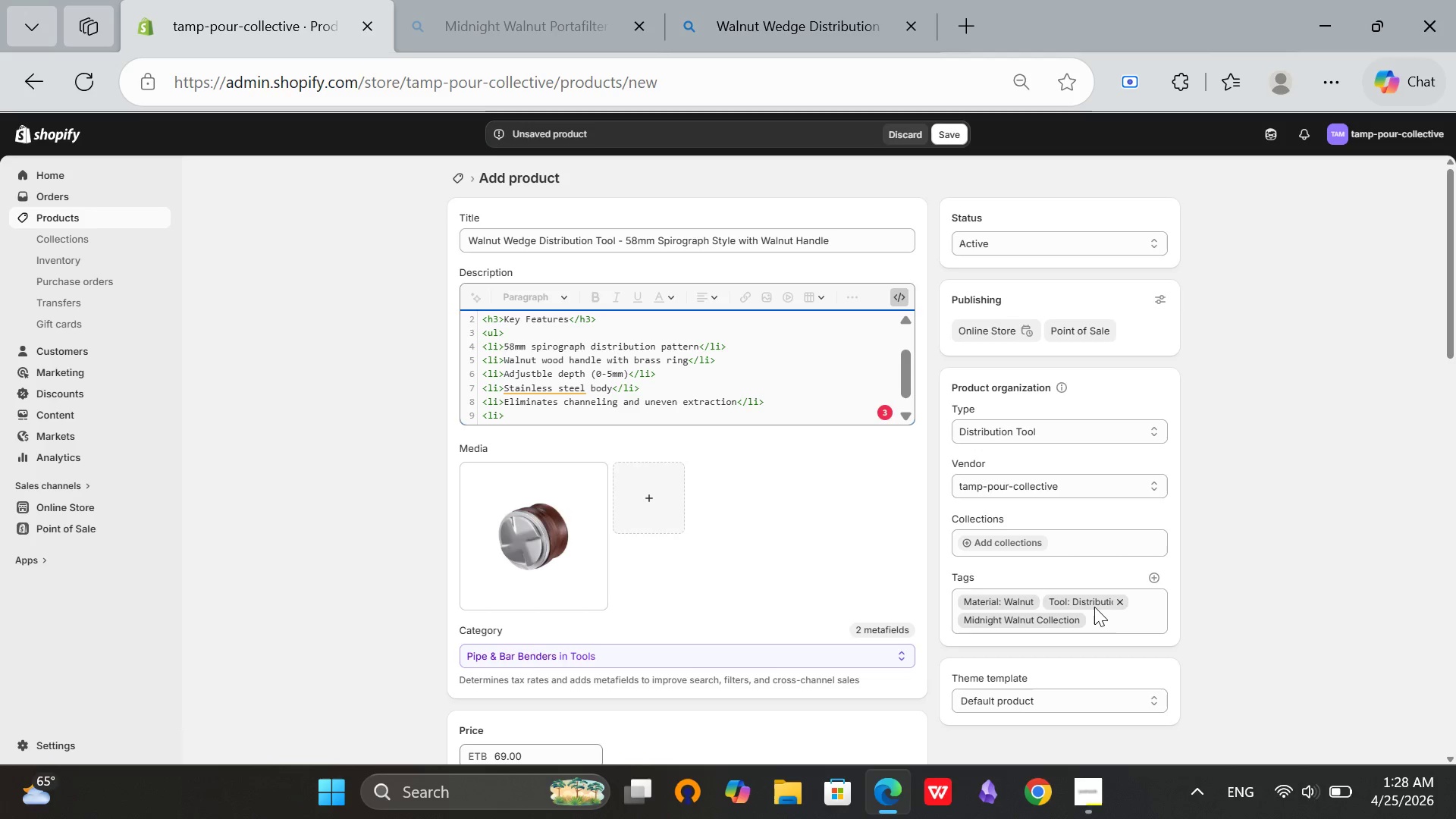 
key(Backspace)
key(Backspace)
key(Backspace)
key(Backspace)
type(</ul>)
 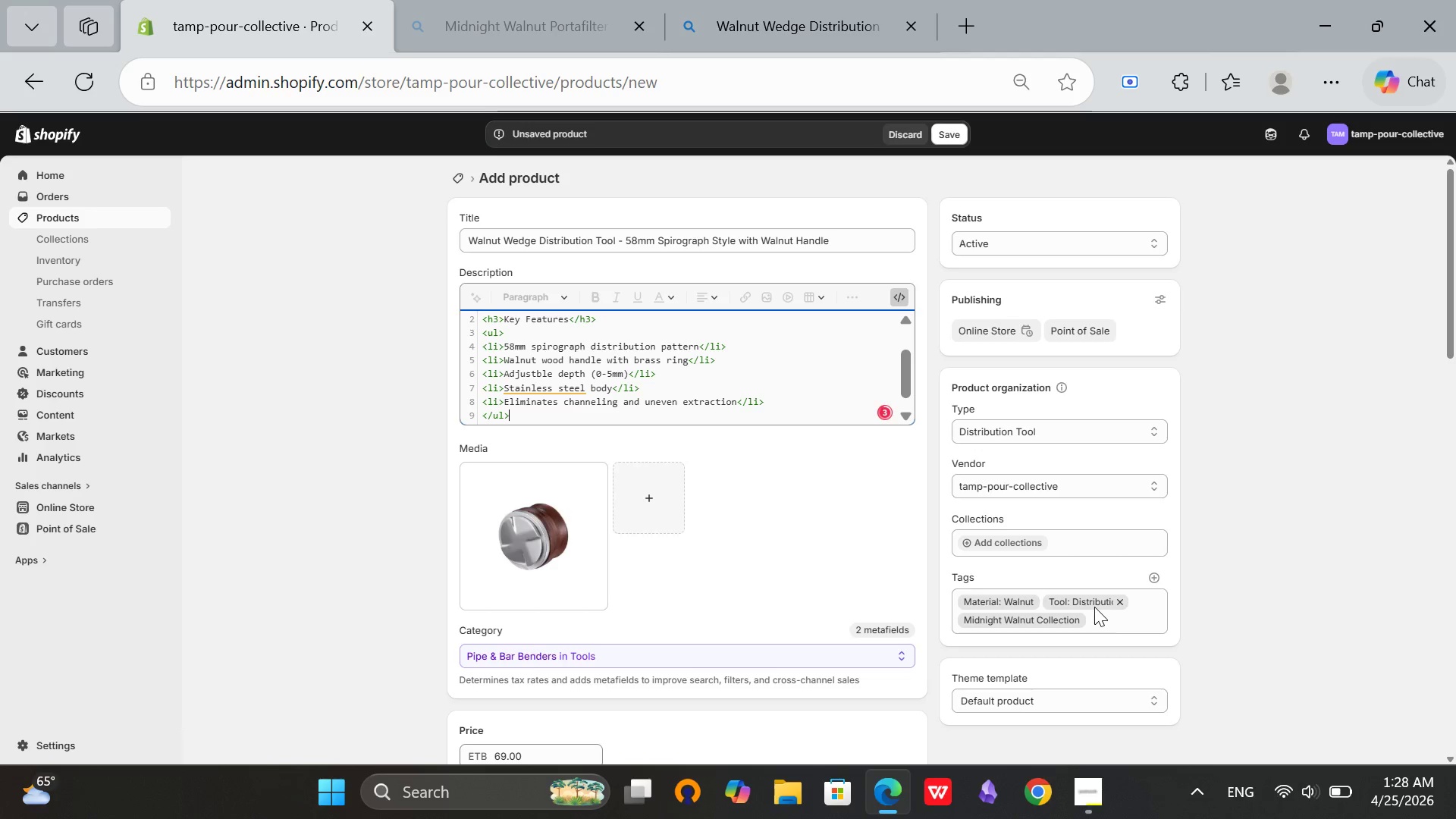 
key(Enter)
 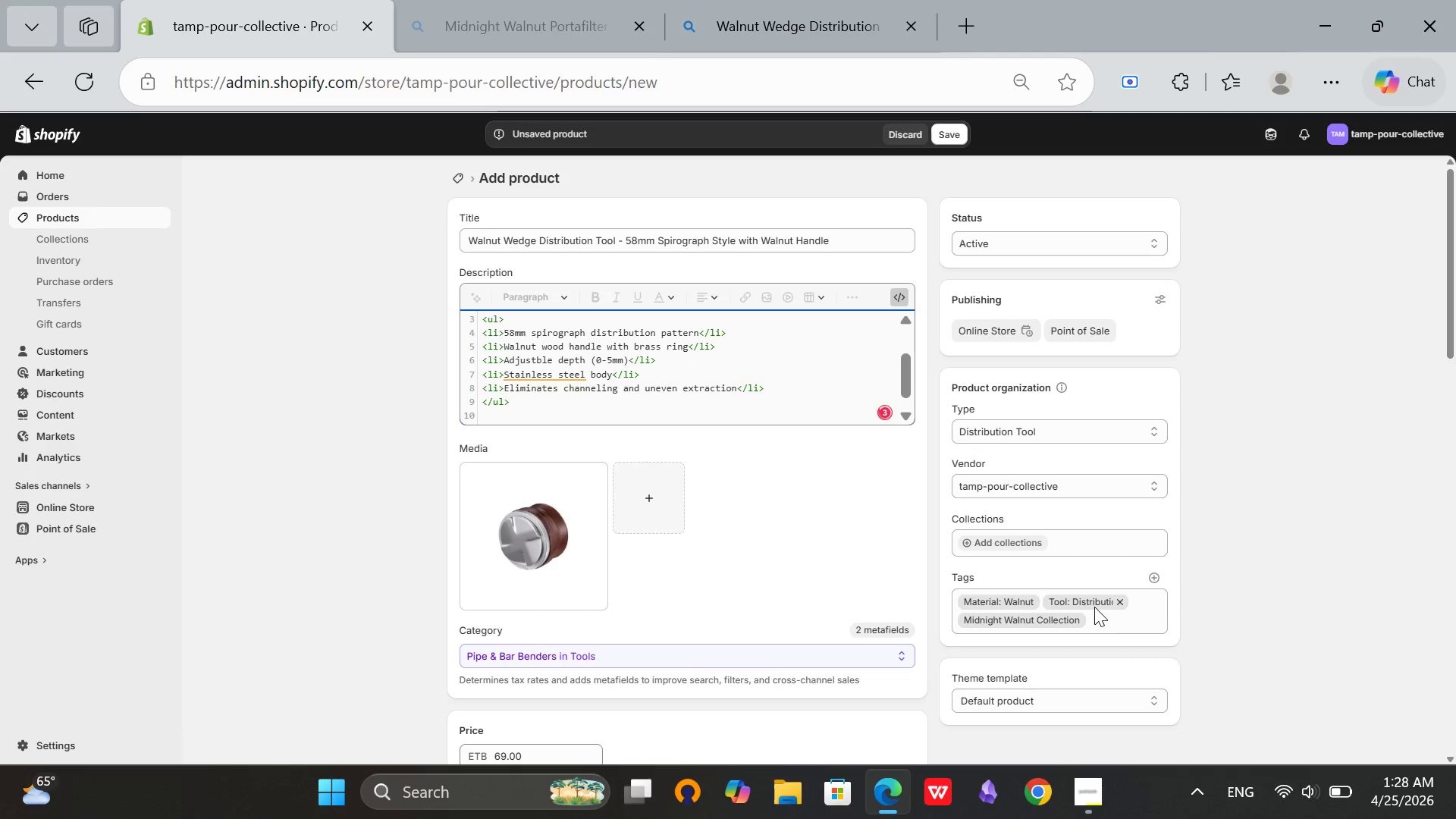 
type(<h3>Why Barista)
key(Backspace)
type(as Love It</h3>)
 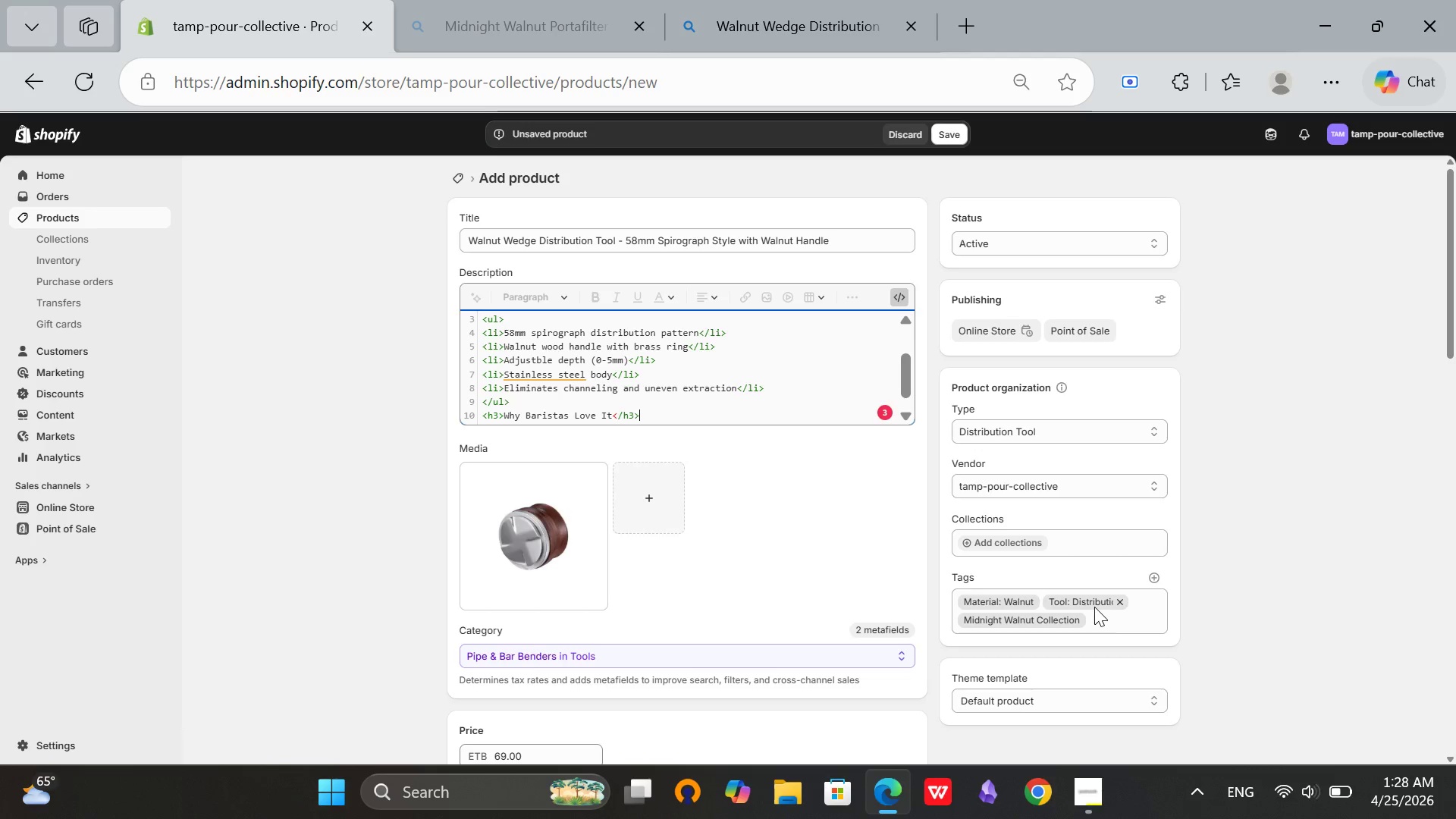 
 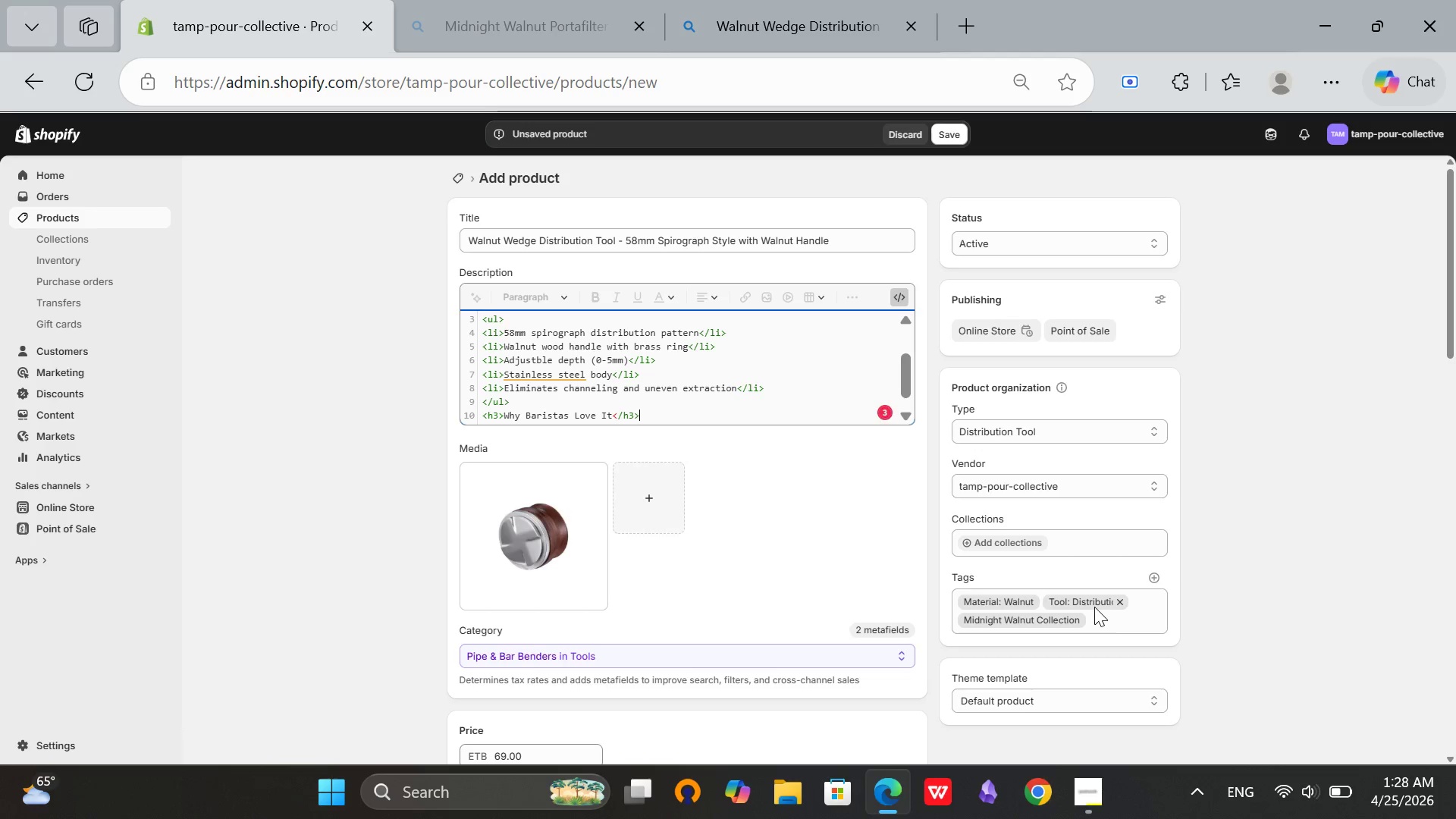 
key(Enter)
 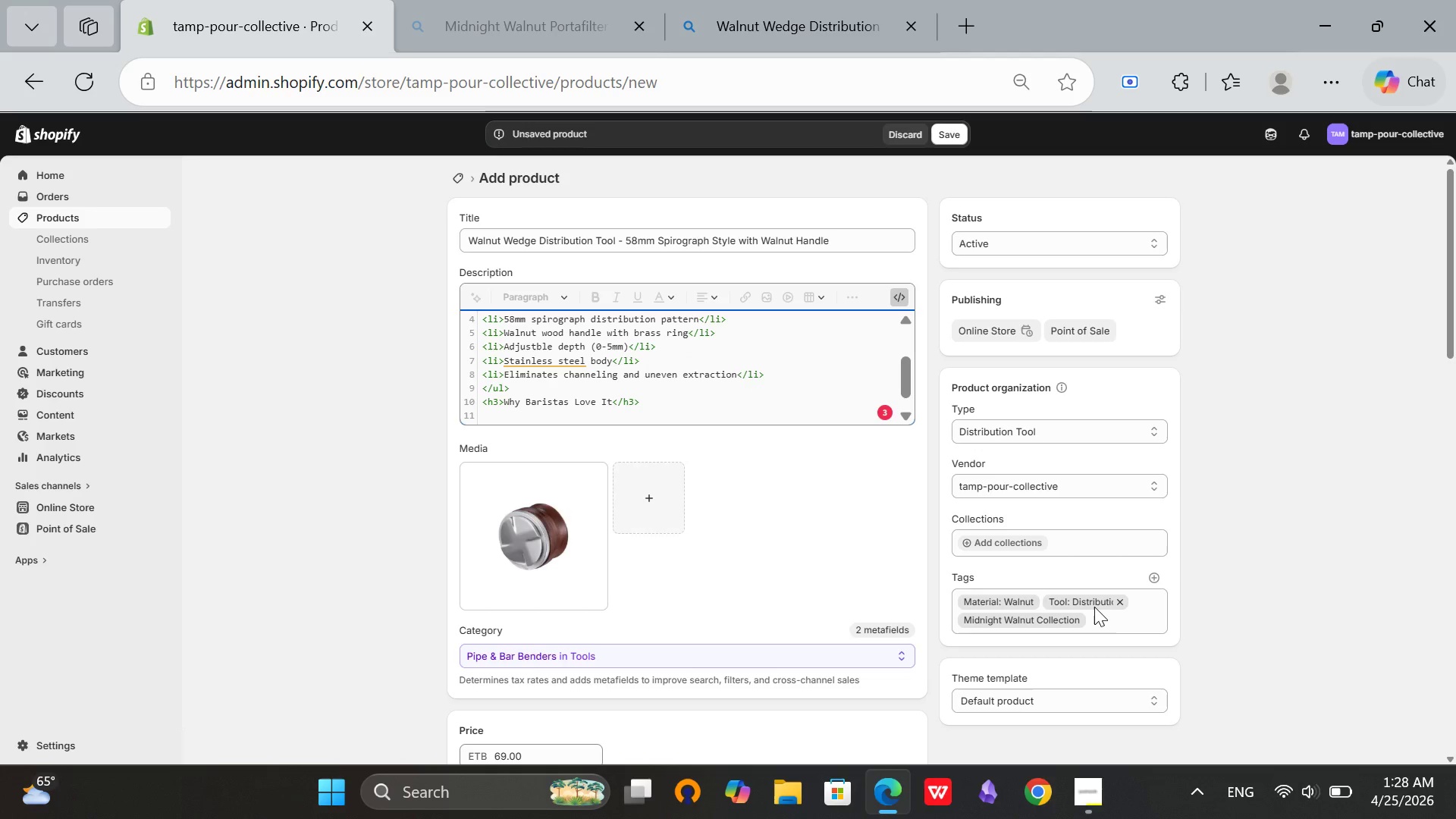 
wait(10.16)
 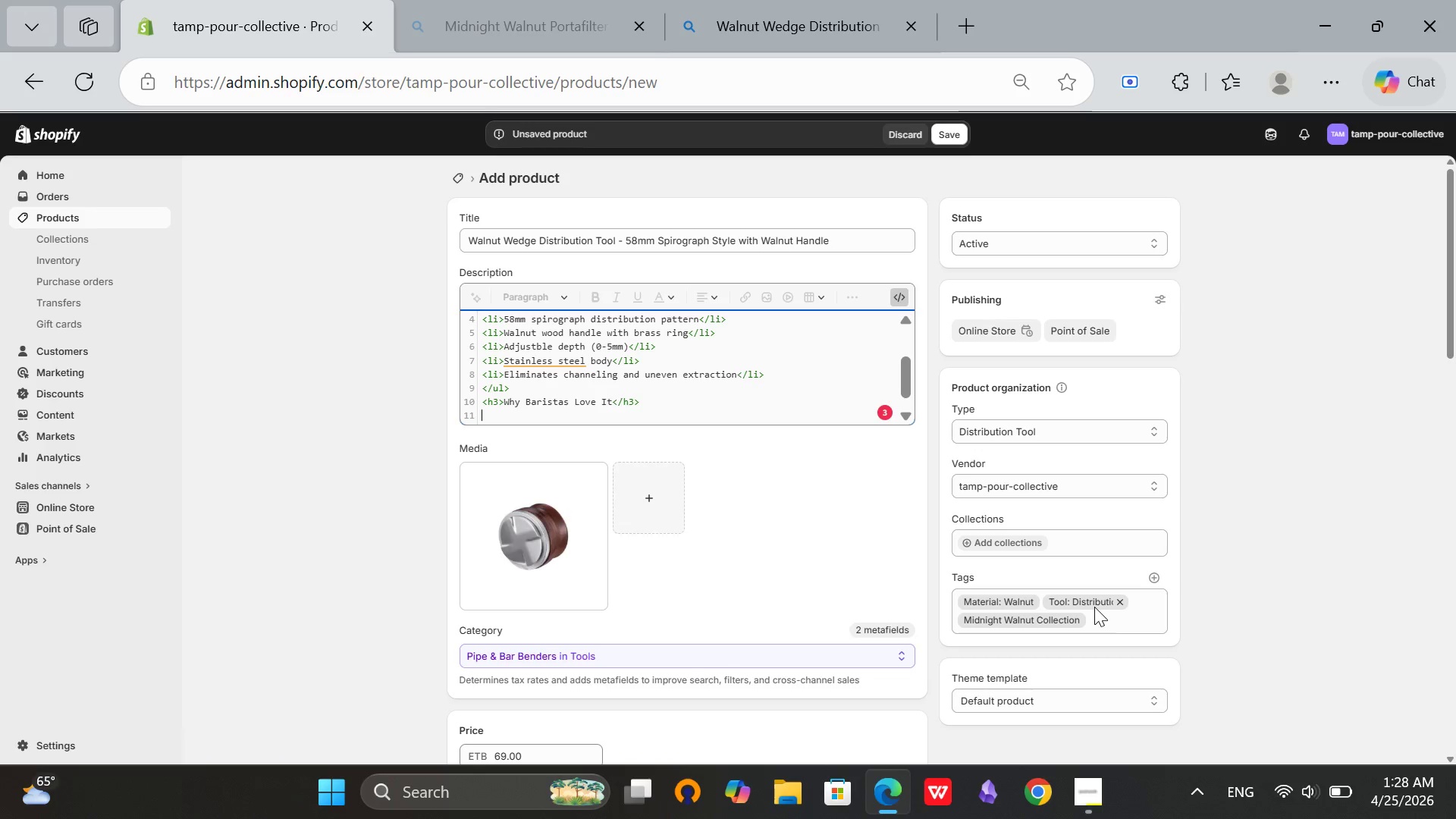 
key(Shift+Comma)
 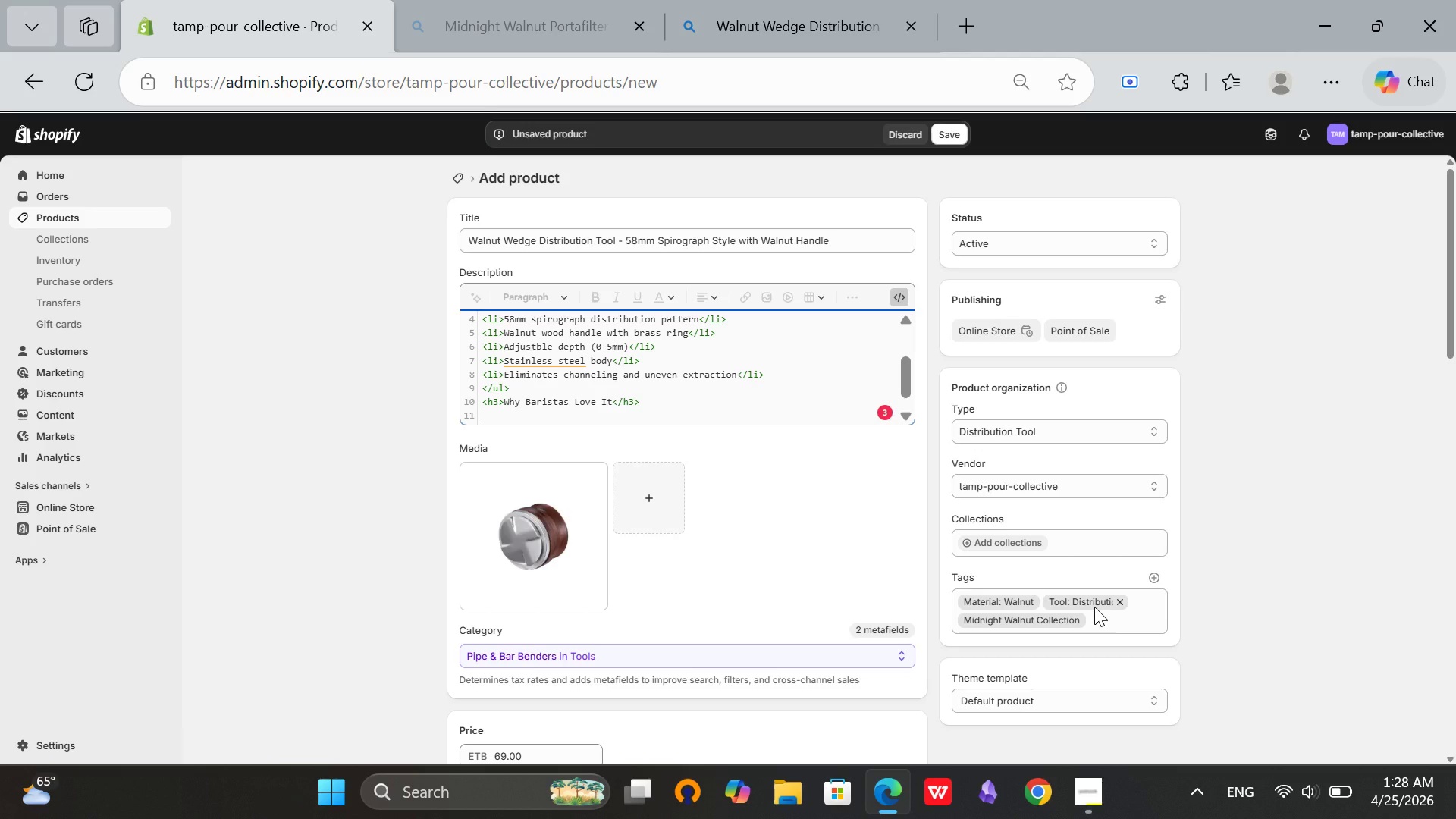 
key(P)
 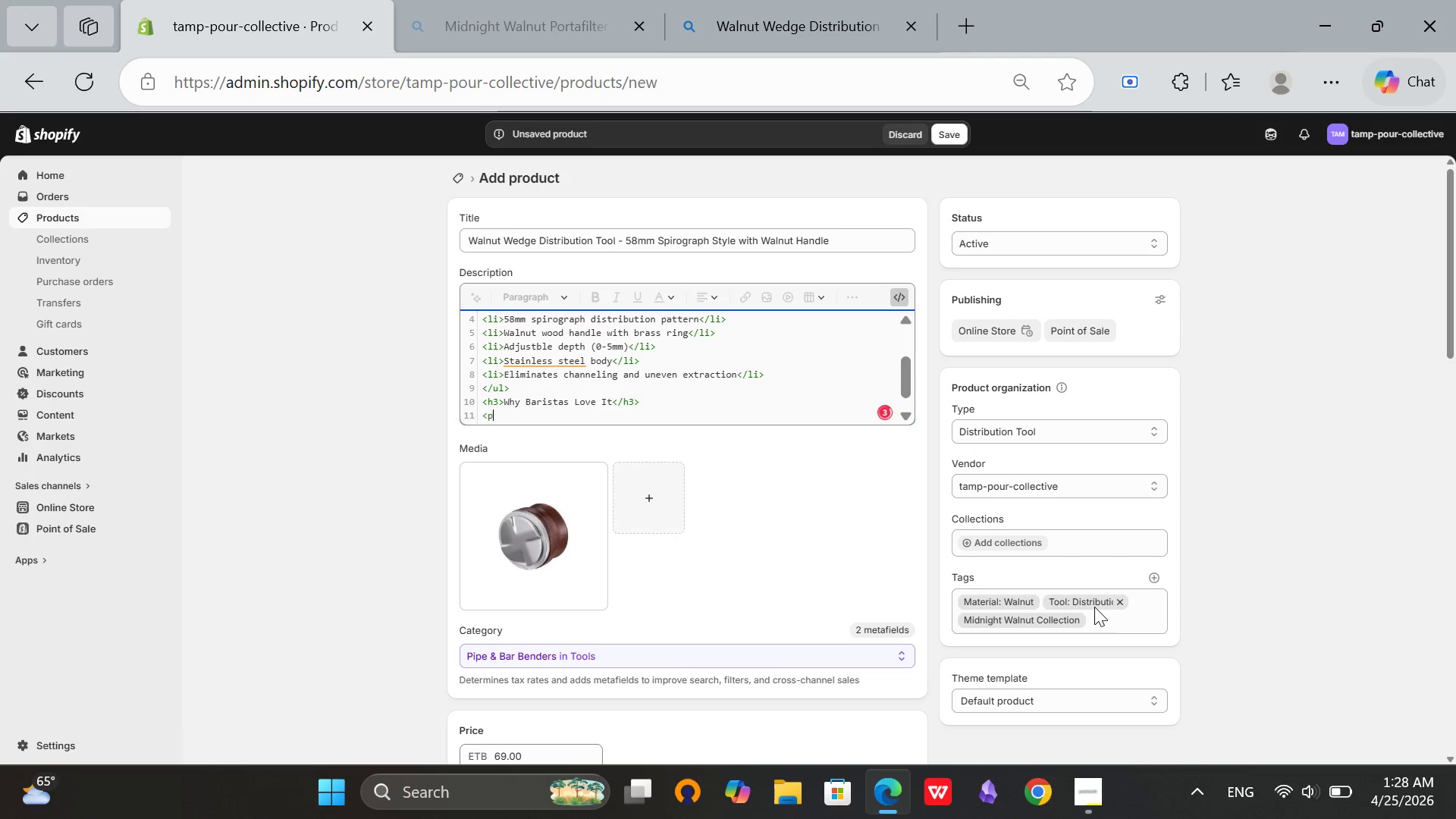 
key(Shift+Period)
 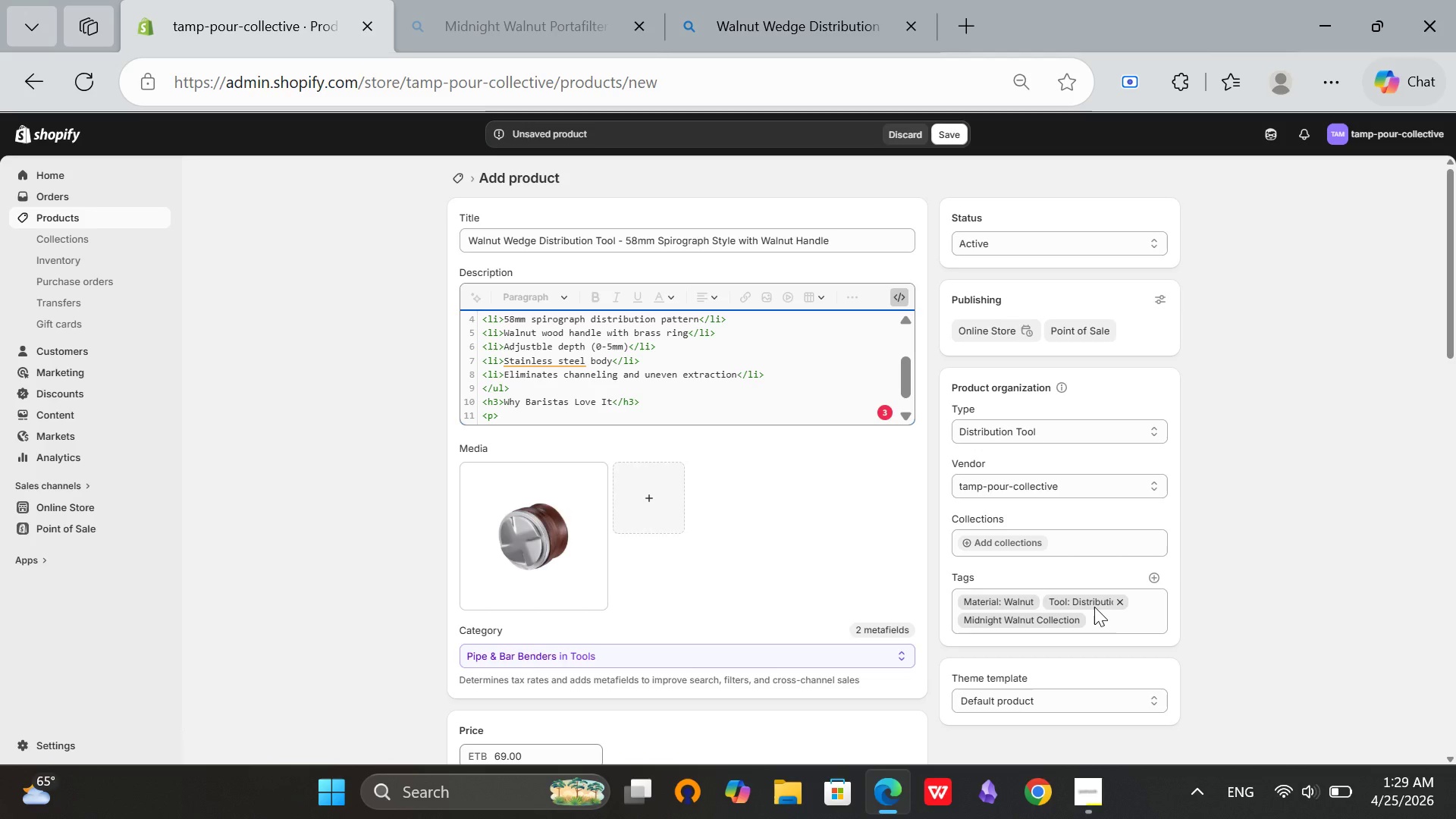 
wait(36.28)
 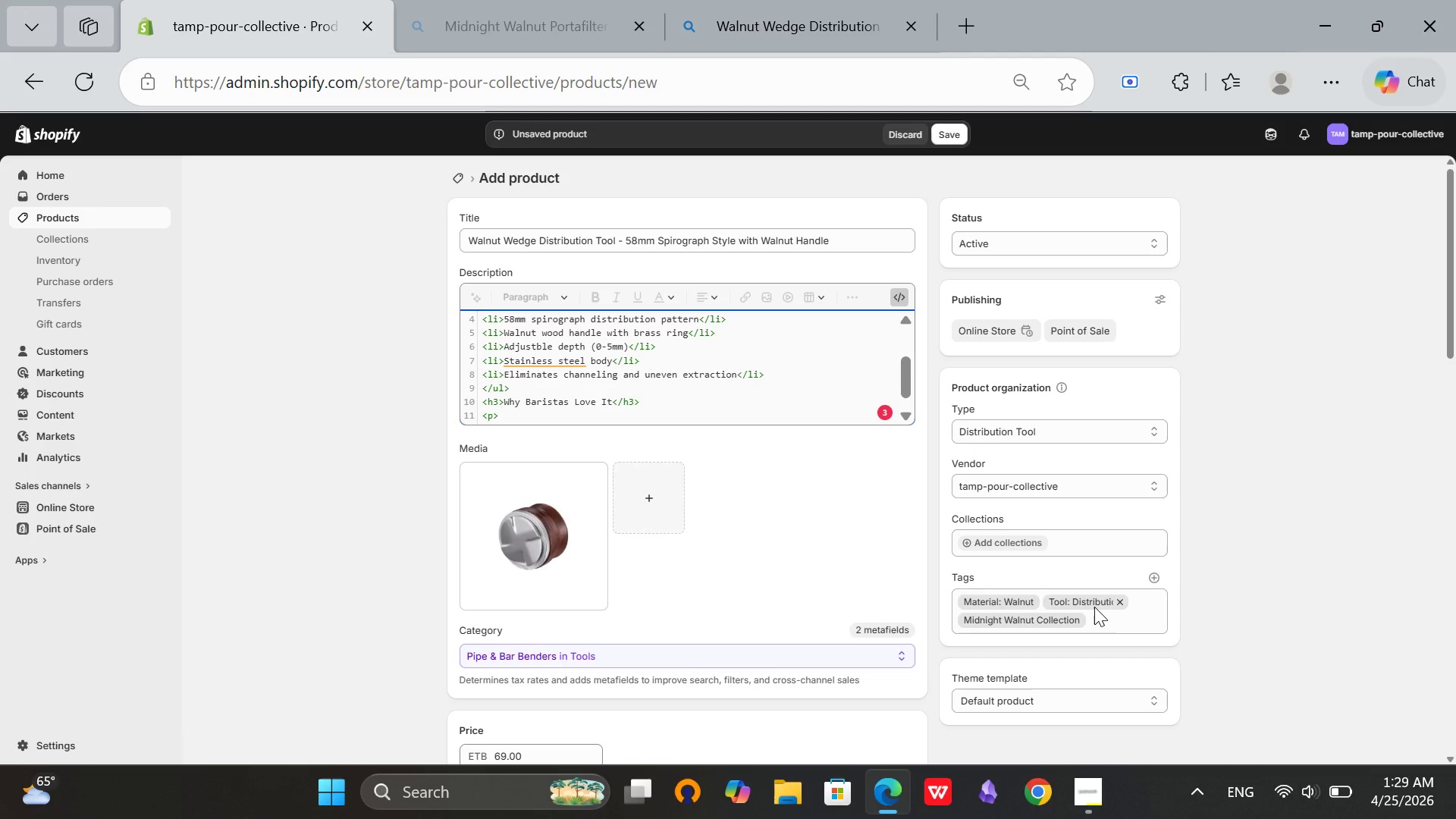 
key(CapsLock)
 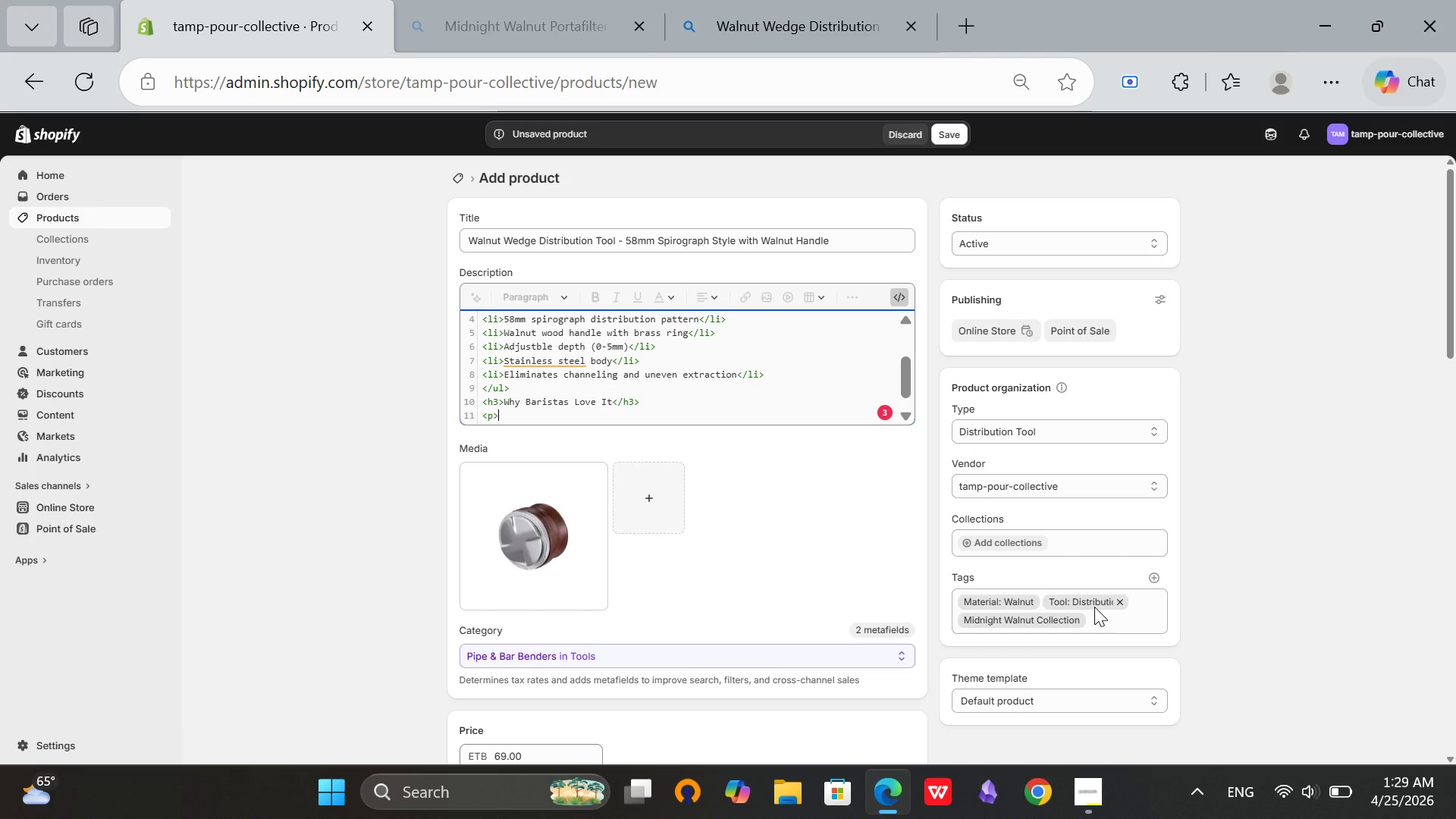 
key(C)
 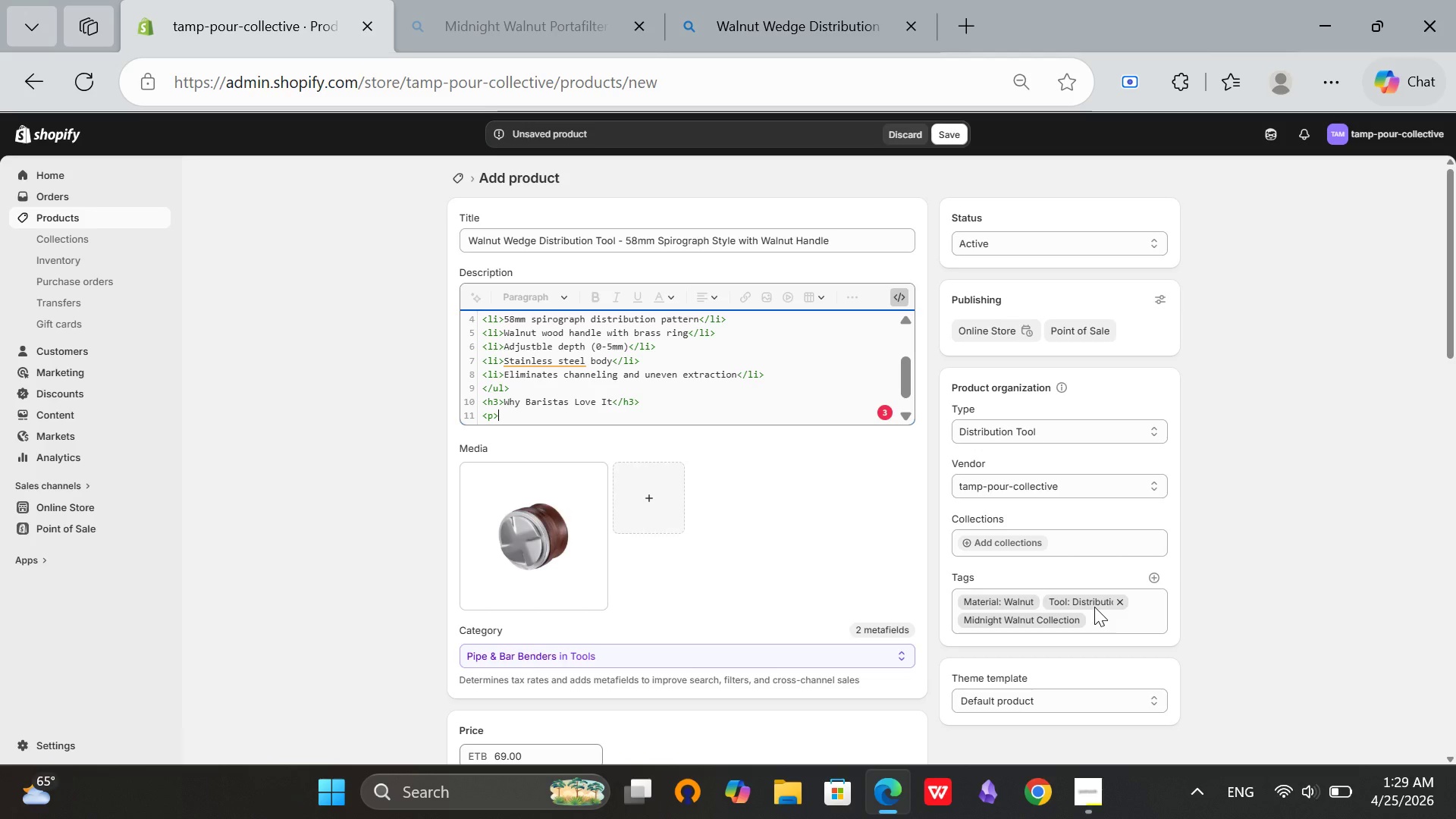 
key(CapsLock)
 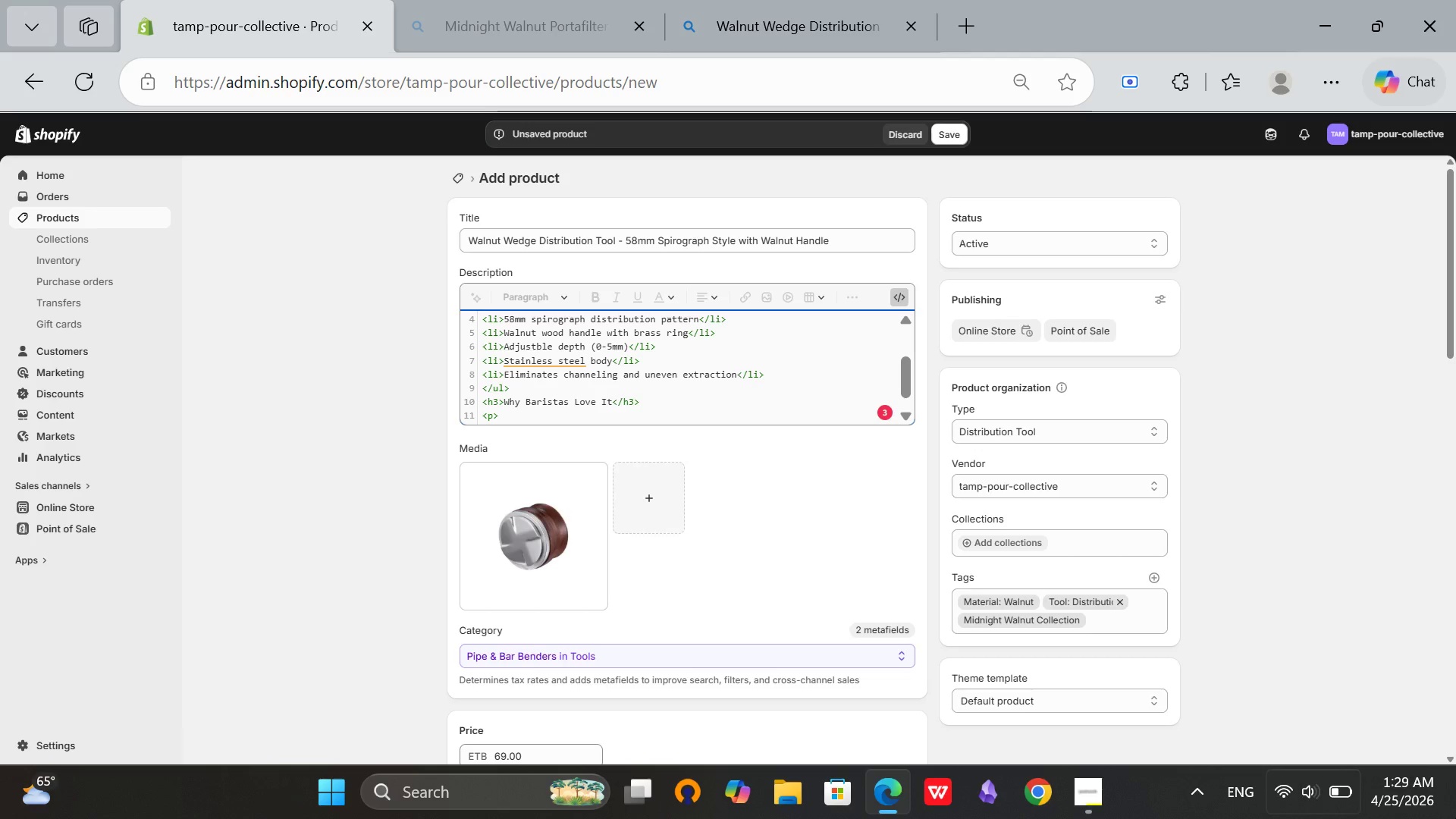 
type(onsistent distribution every time. No more)
 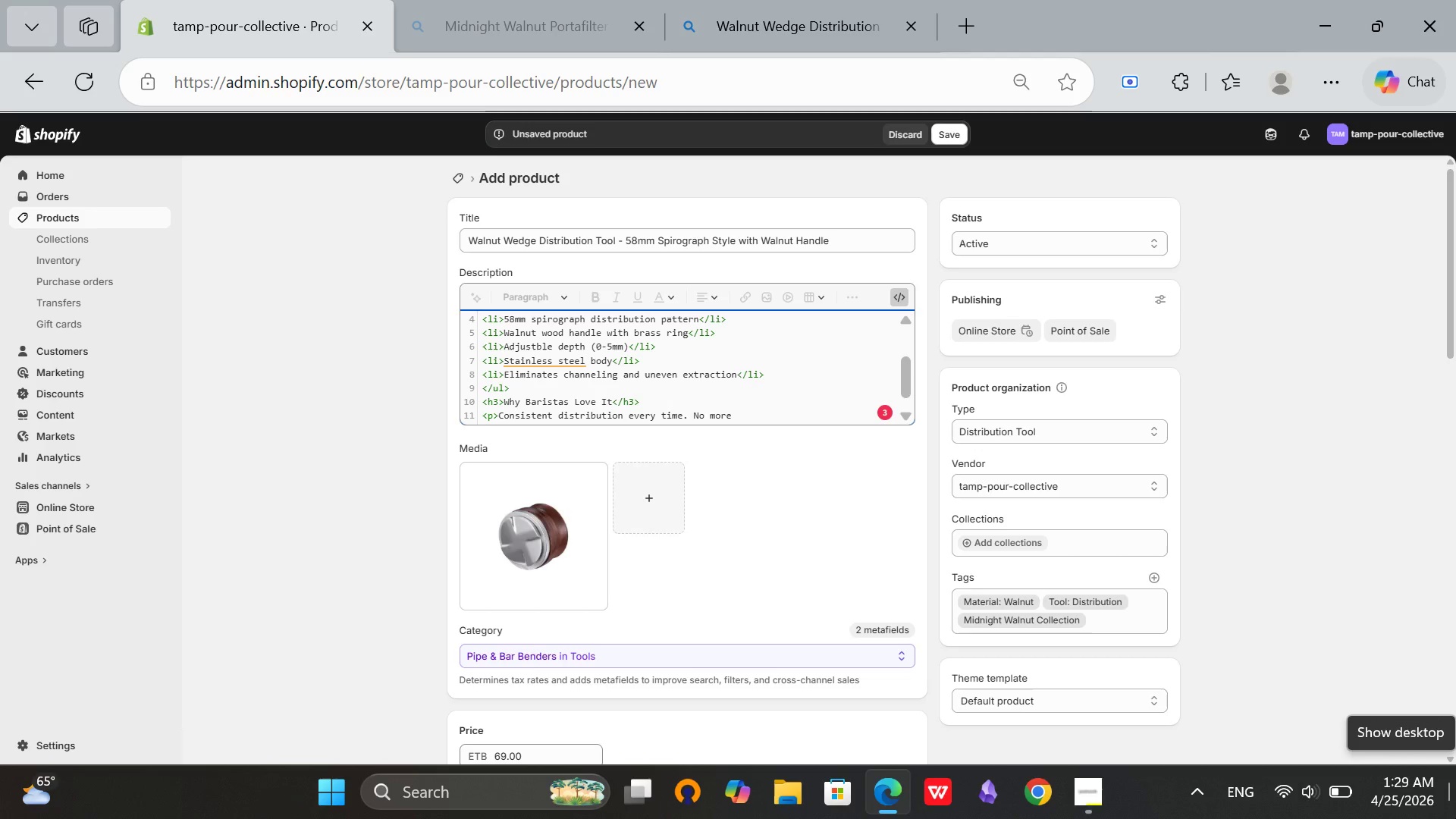 
type( ev)
key(Backspace)
type(neven pucks. The more uneven pucks)
 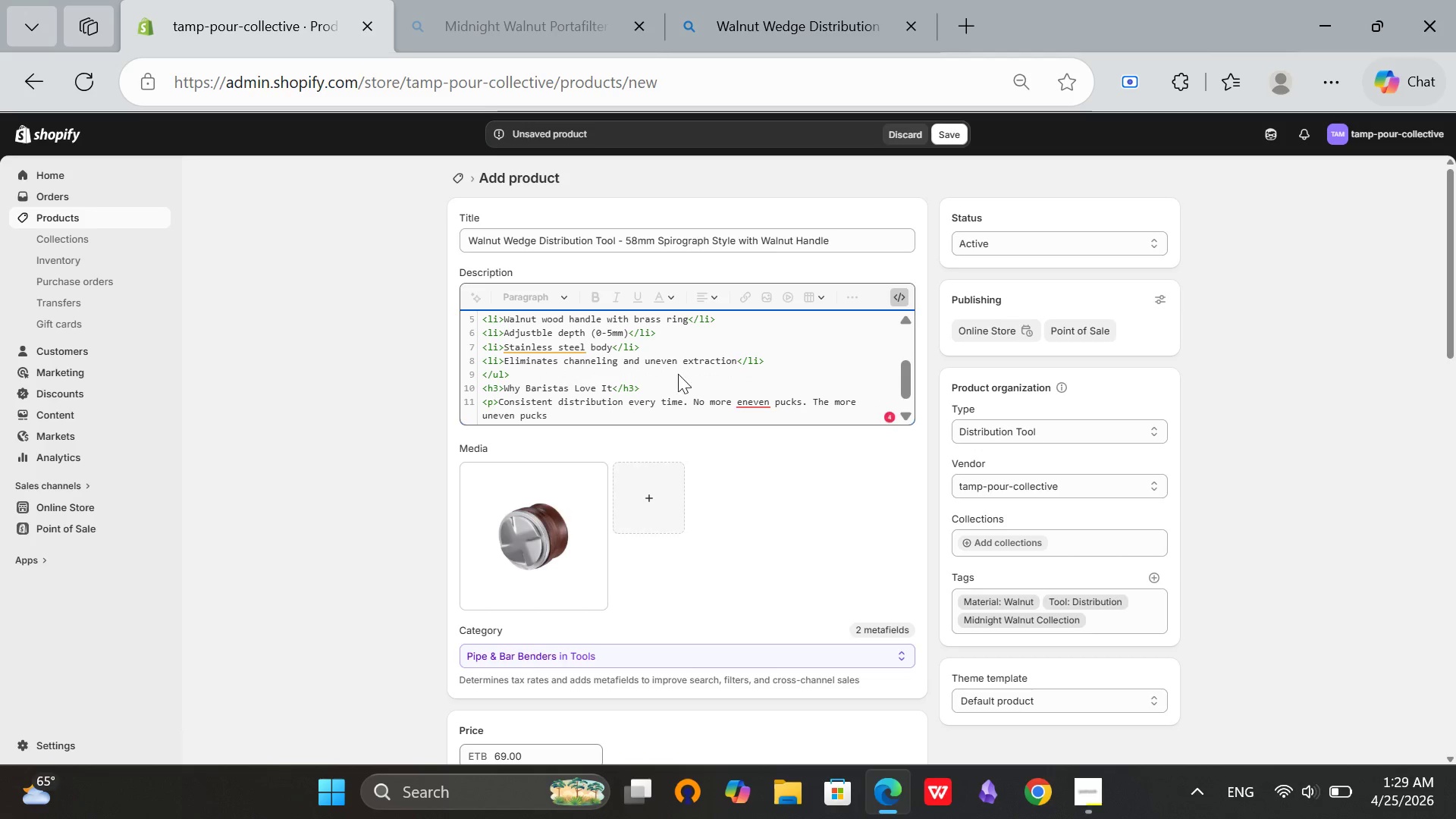 
wait(5.06)
 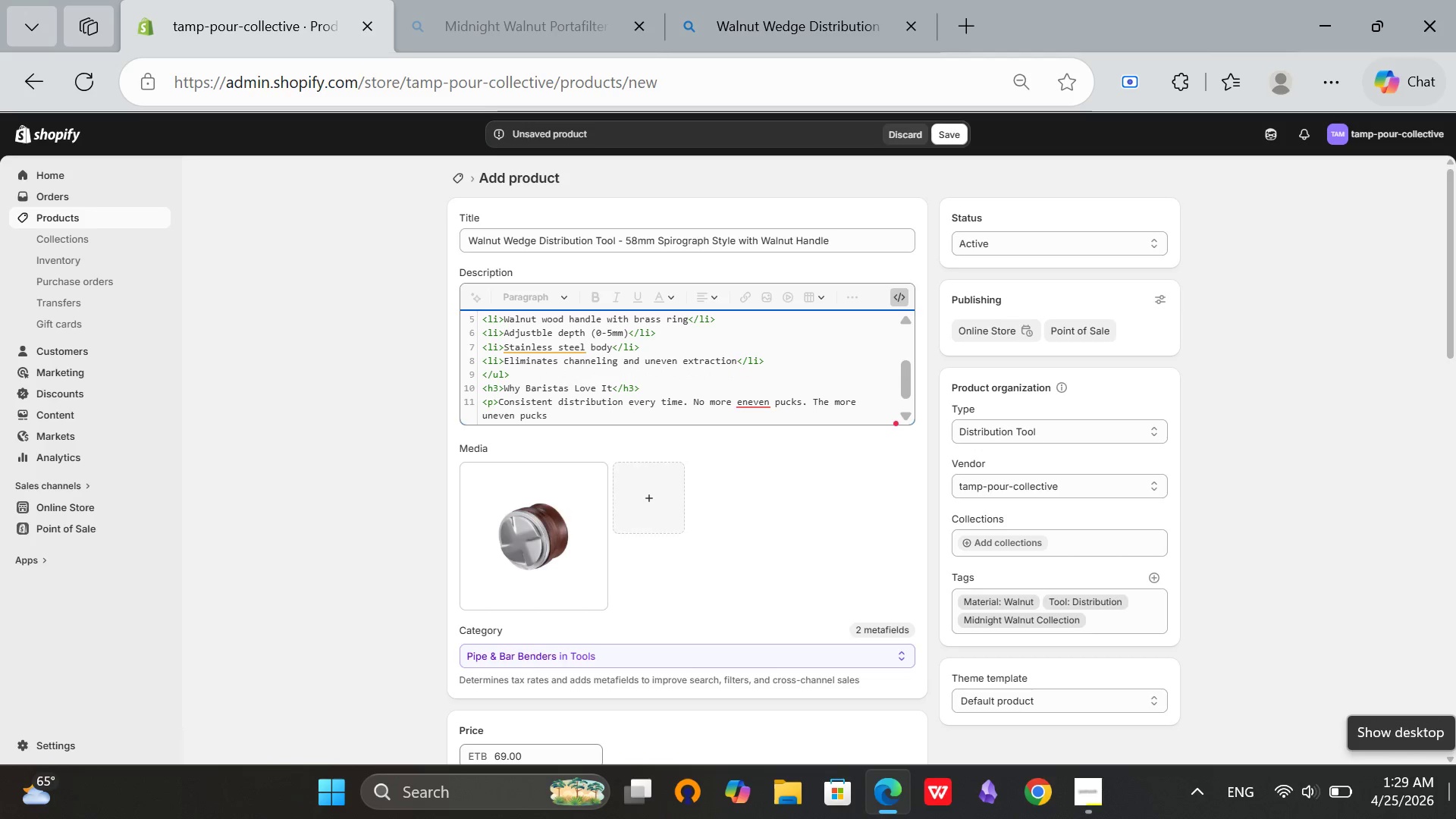 
left_click([745, 398])
 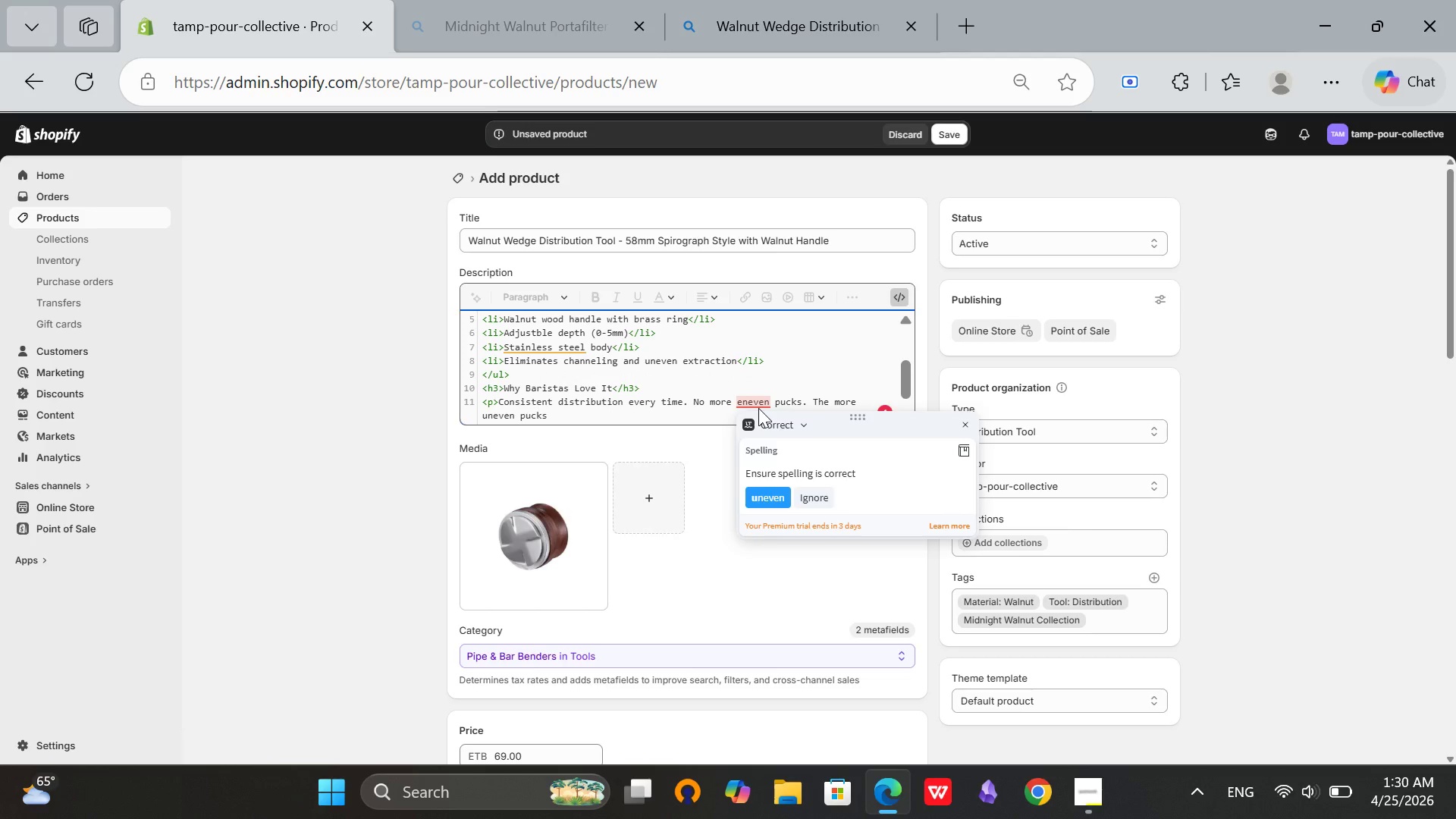 
key(Backspace)
key(Backspace)
type(un)
 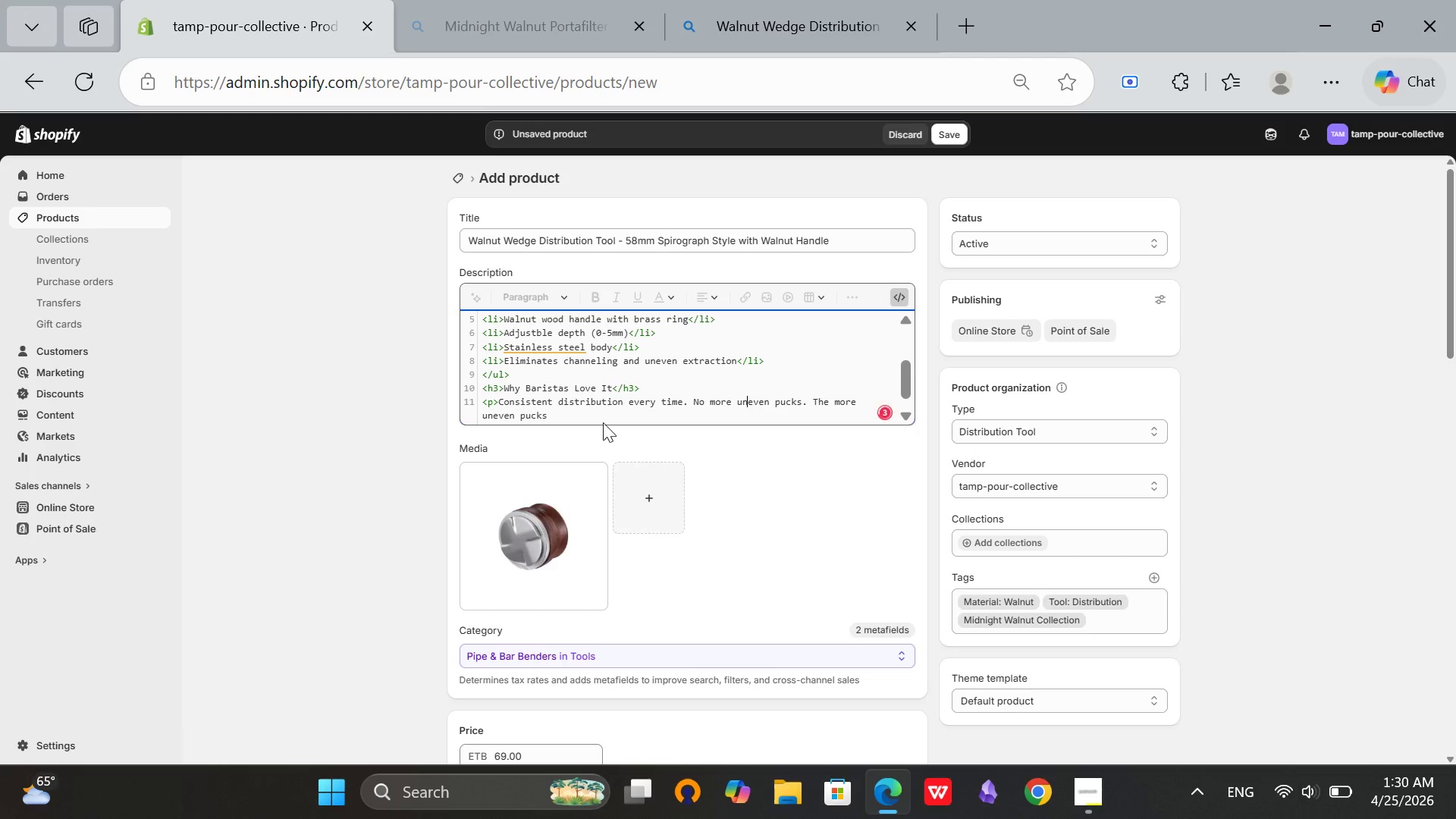 
left_click([597, 422])
 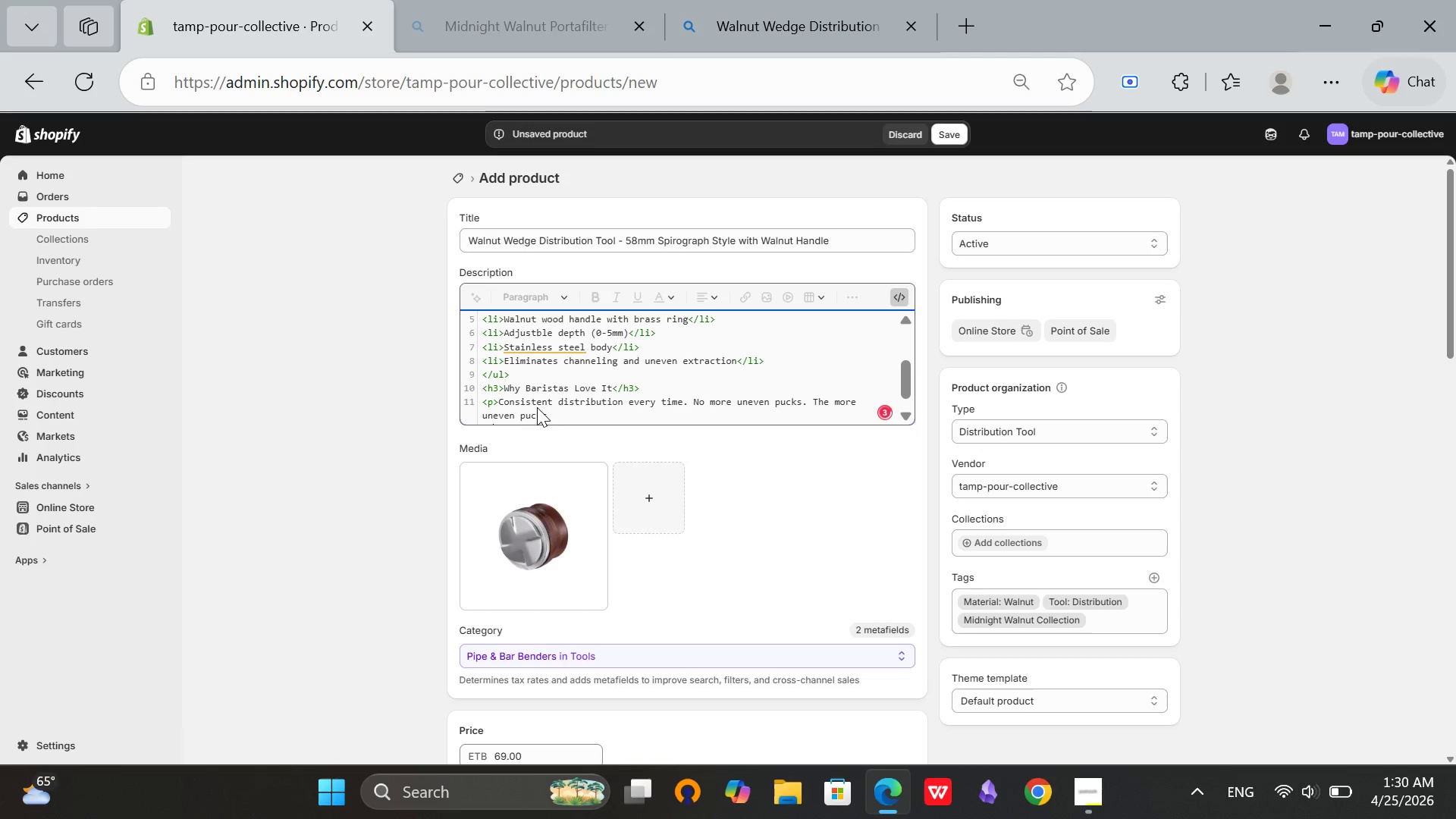 
left_click([546, 414])
 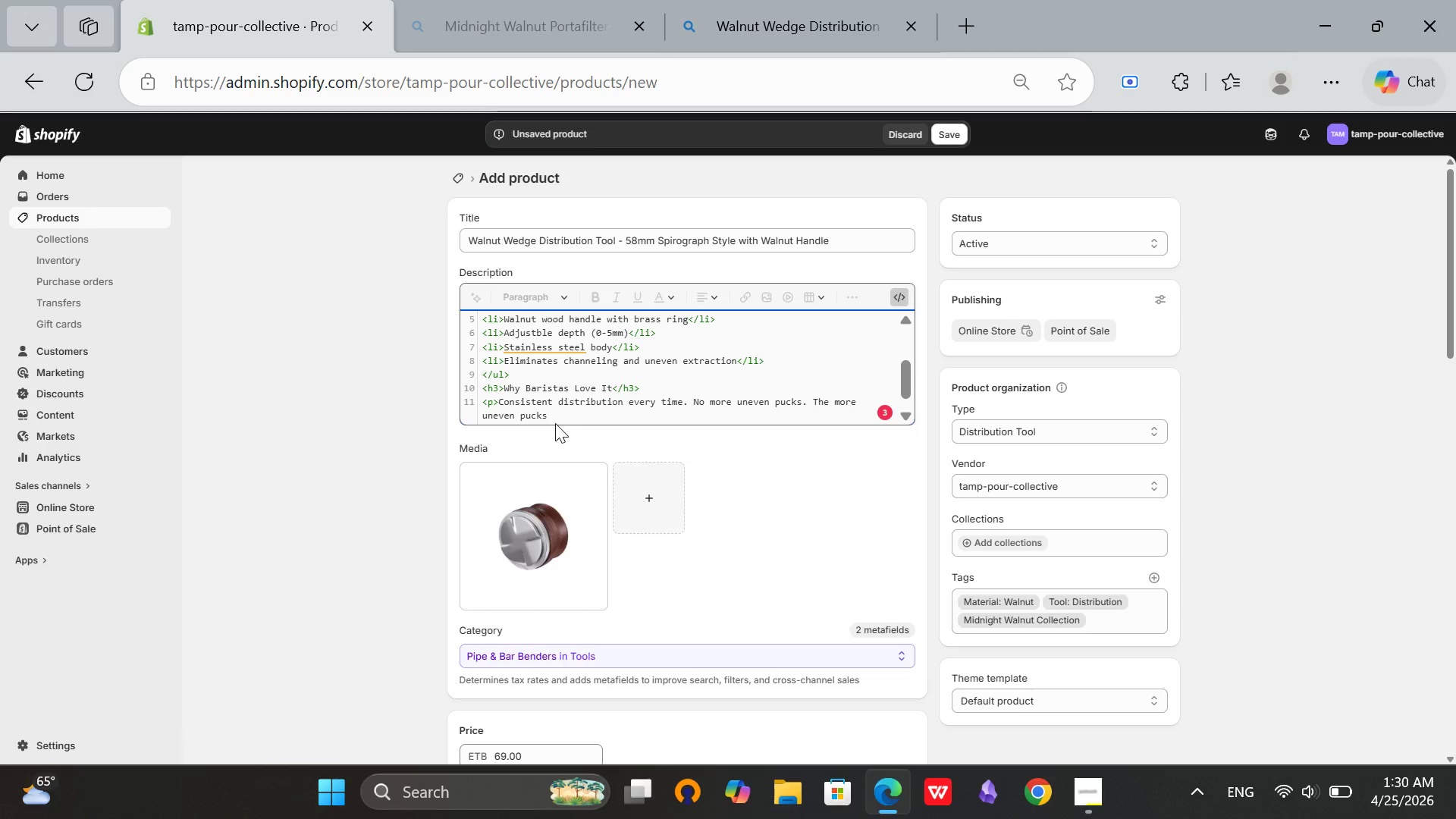 
key(Space)
 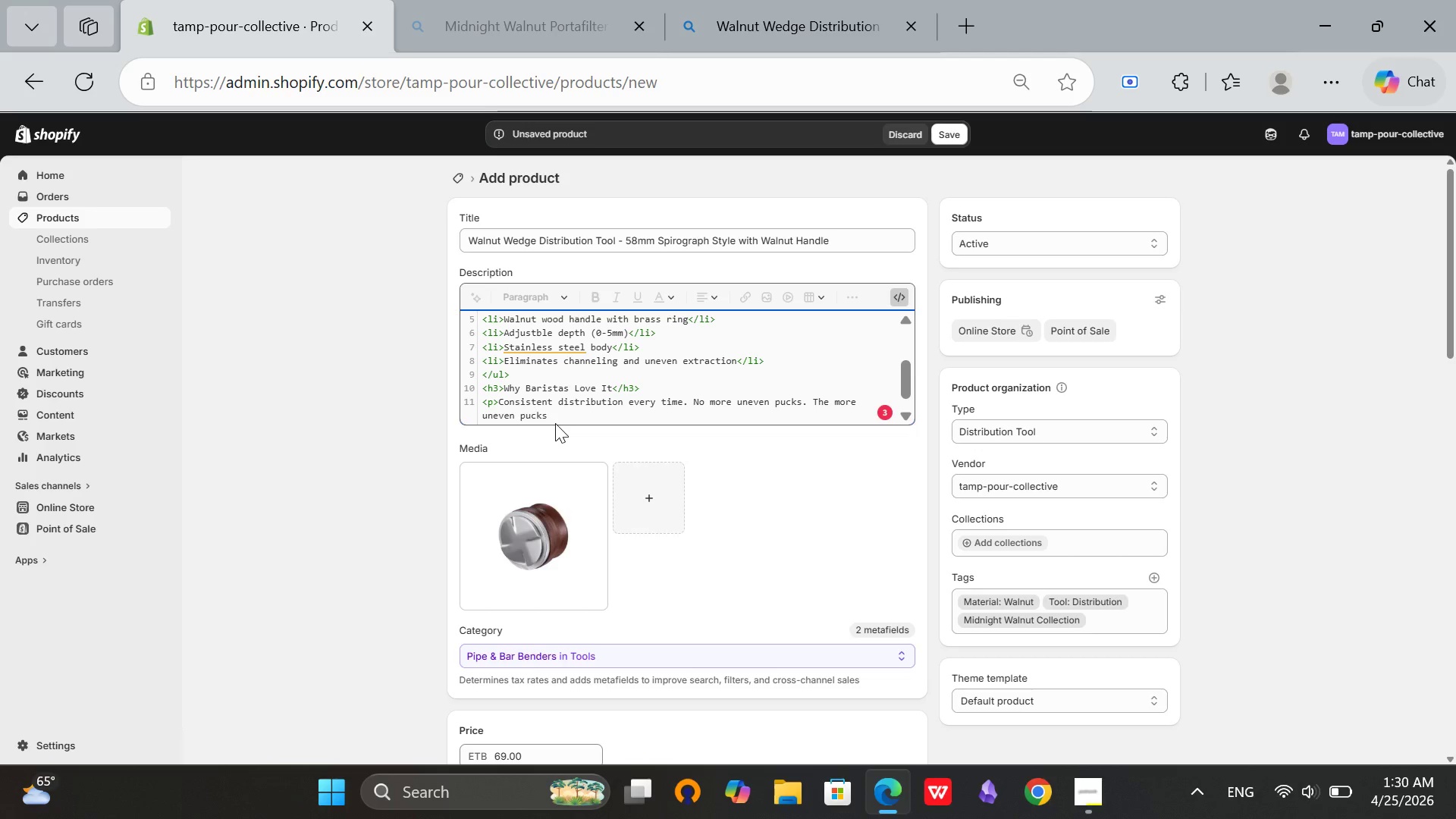 
key(Backspace)
type(. The)
 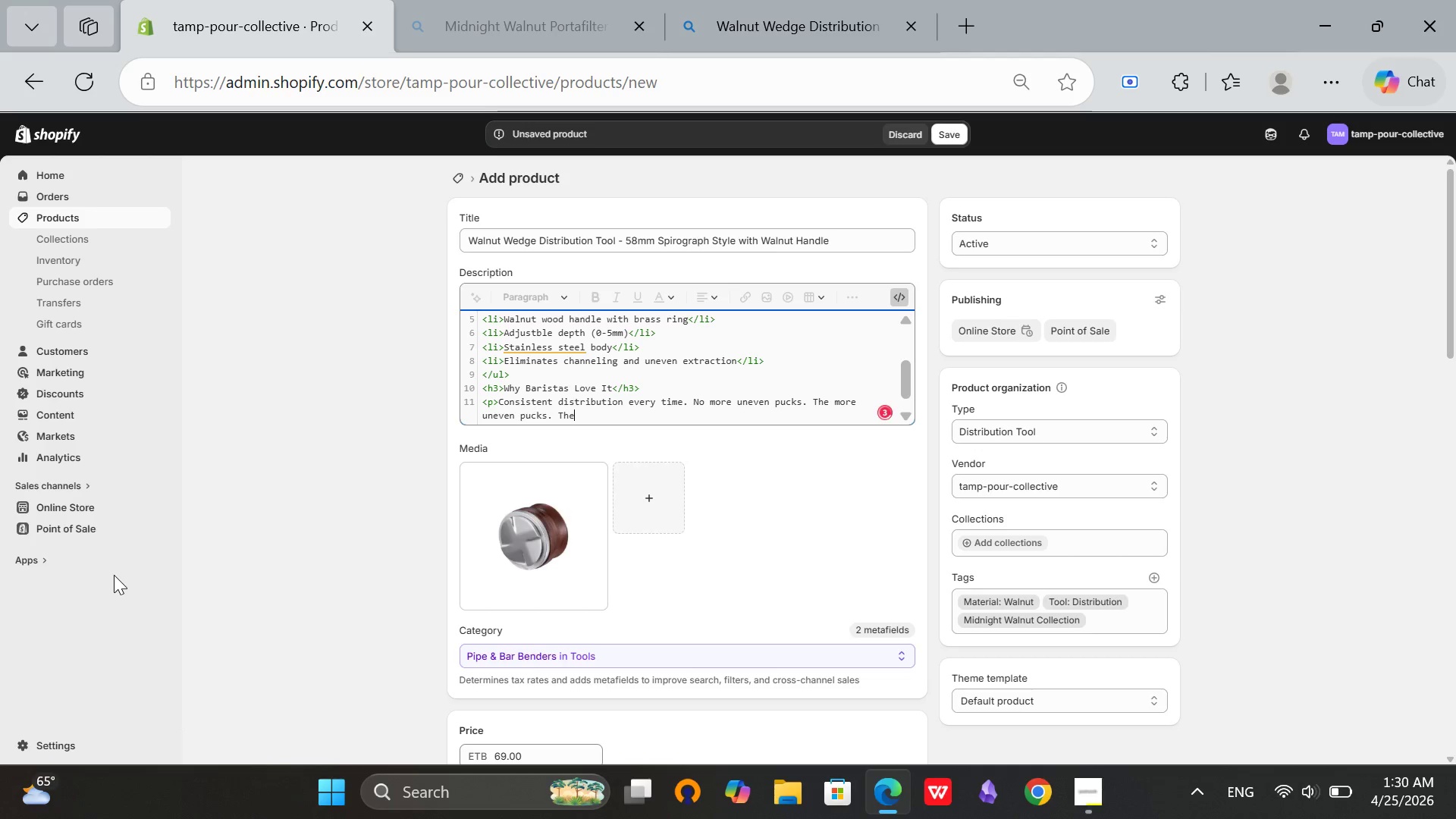 
type( wl)
key(Backspace)
type(alnut handle is cofr)
key(Backspace)
key(Backspace)
type(ortable for extended use.</p>)
 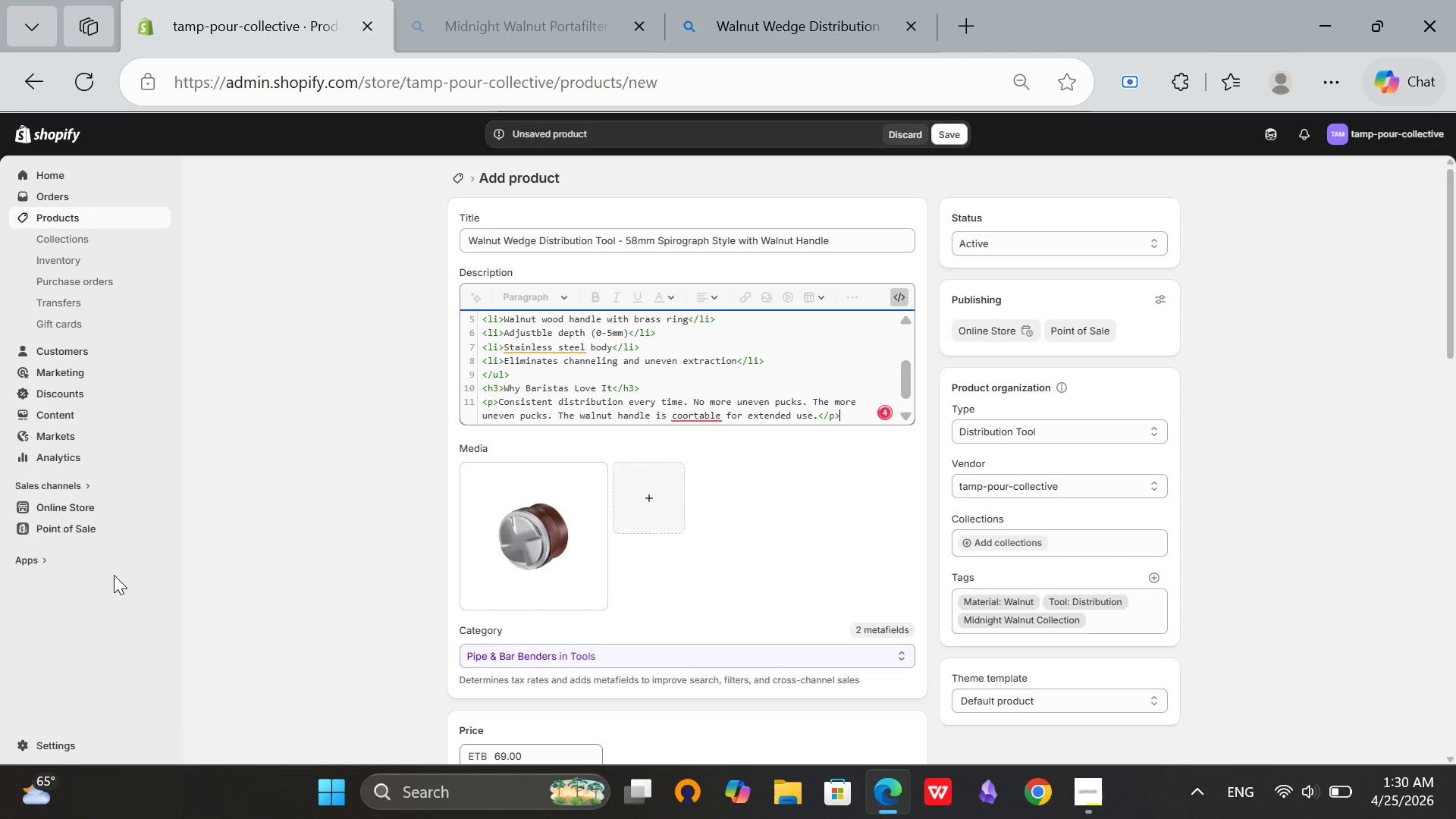 
left_click([907, 296])
 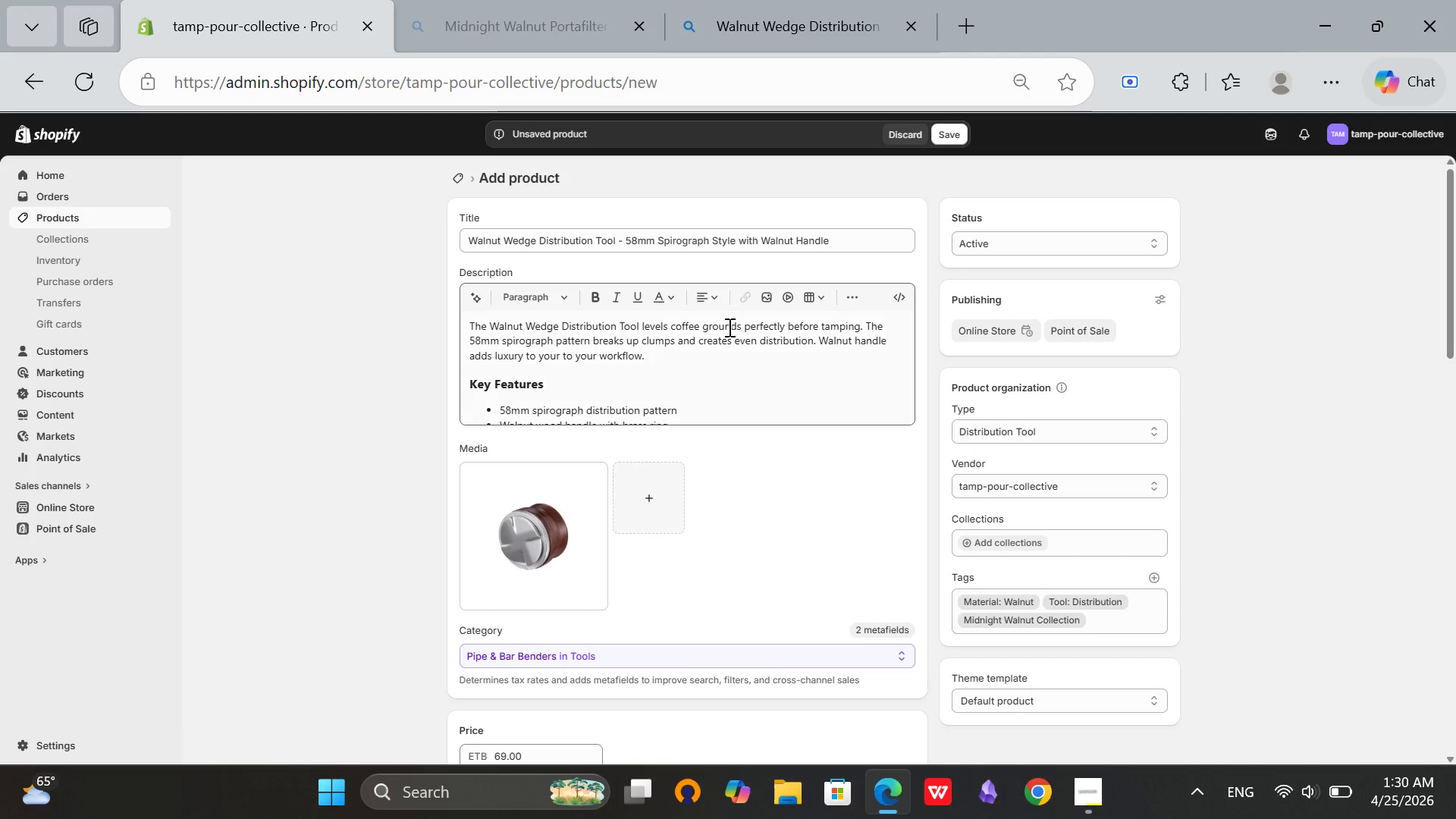 
left_click([697, 340])
 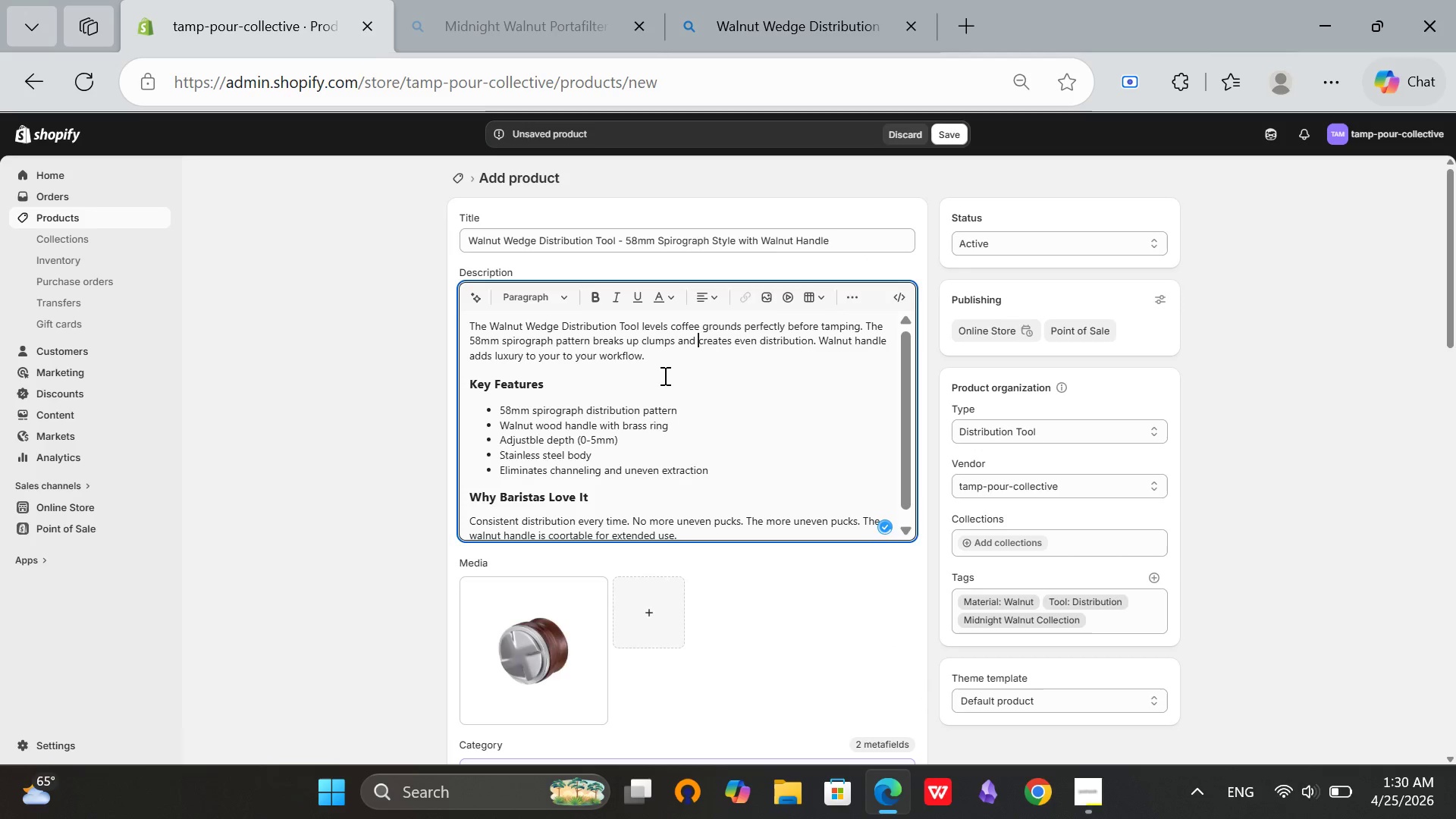 
scroll: coordinate [664, 375], scroll_direction: down, amount: 4.0
 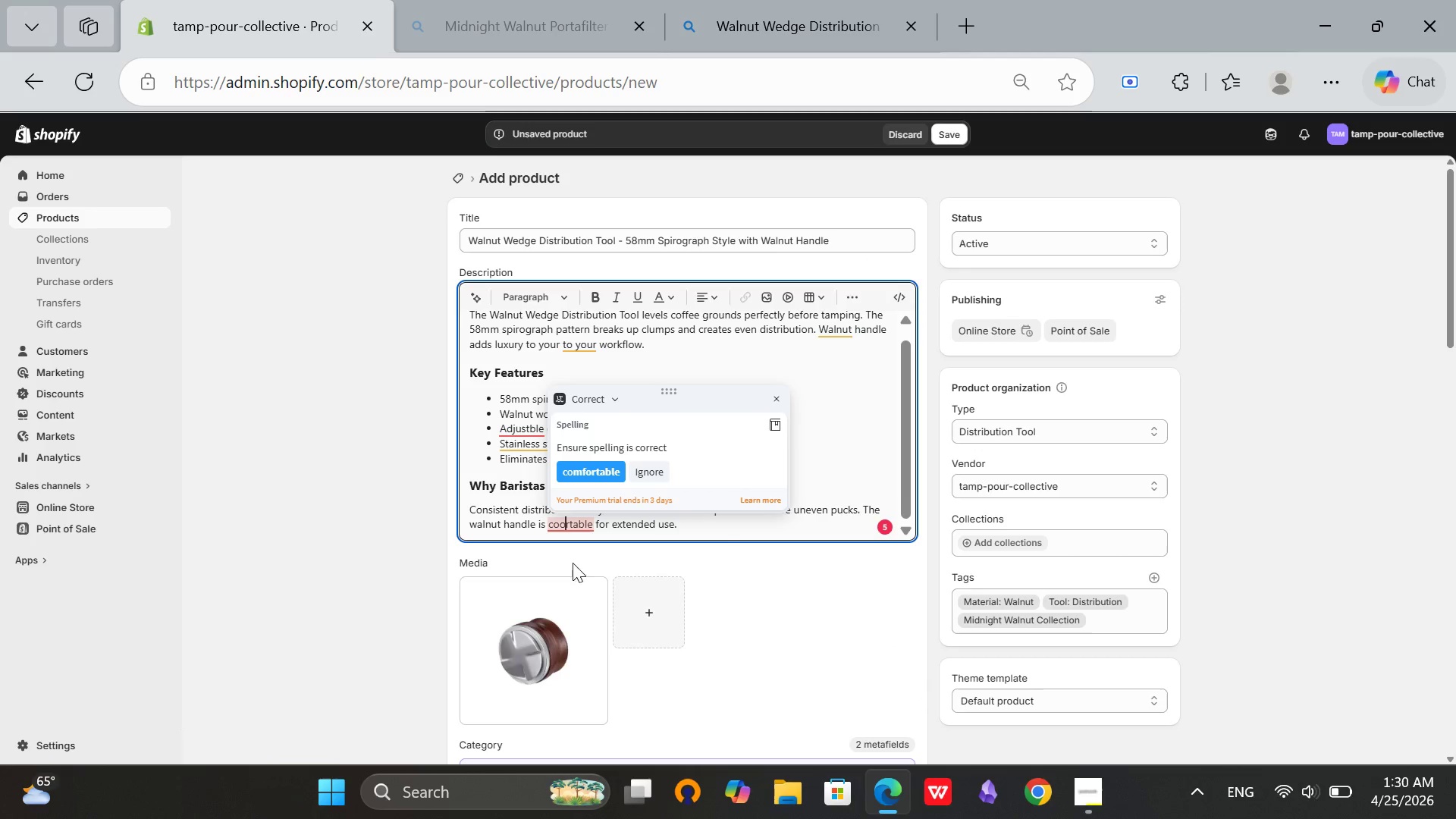 
key(Backspace)
type(mf)
 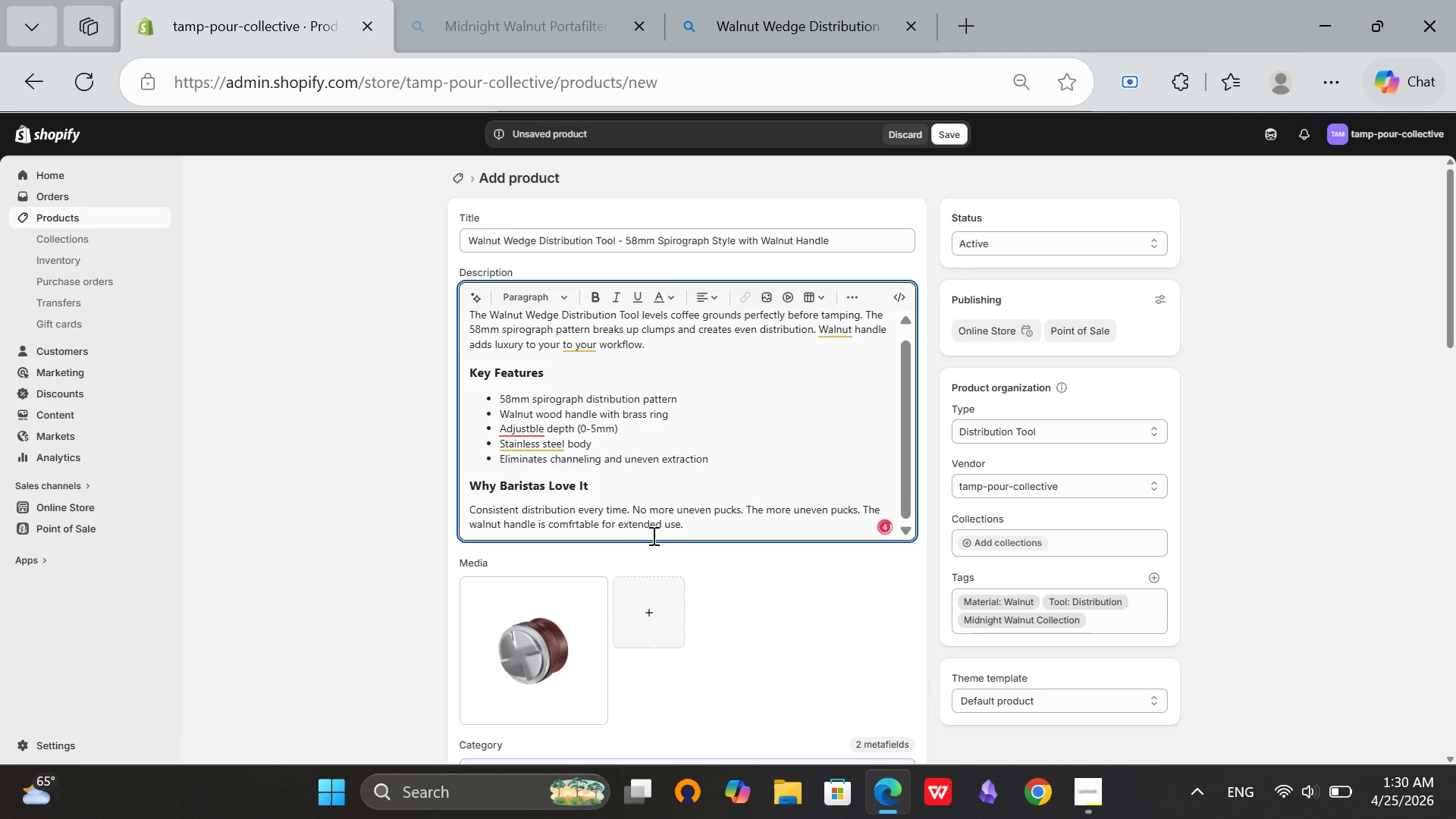 
key(O)
 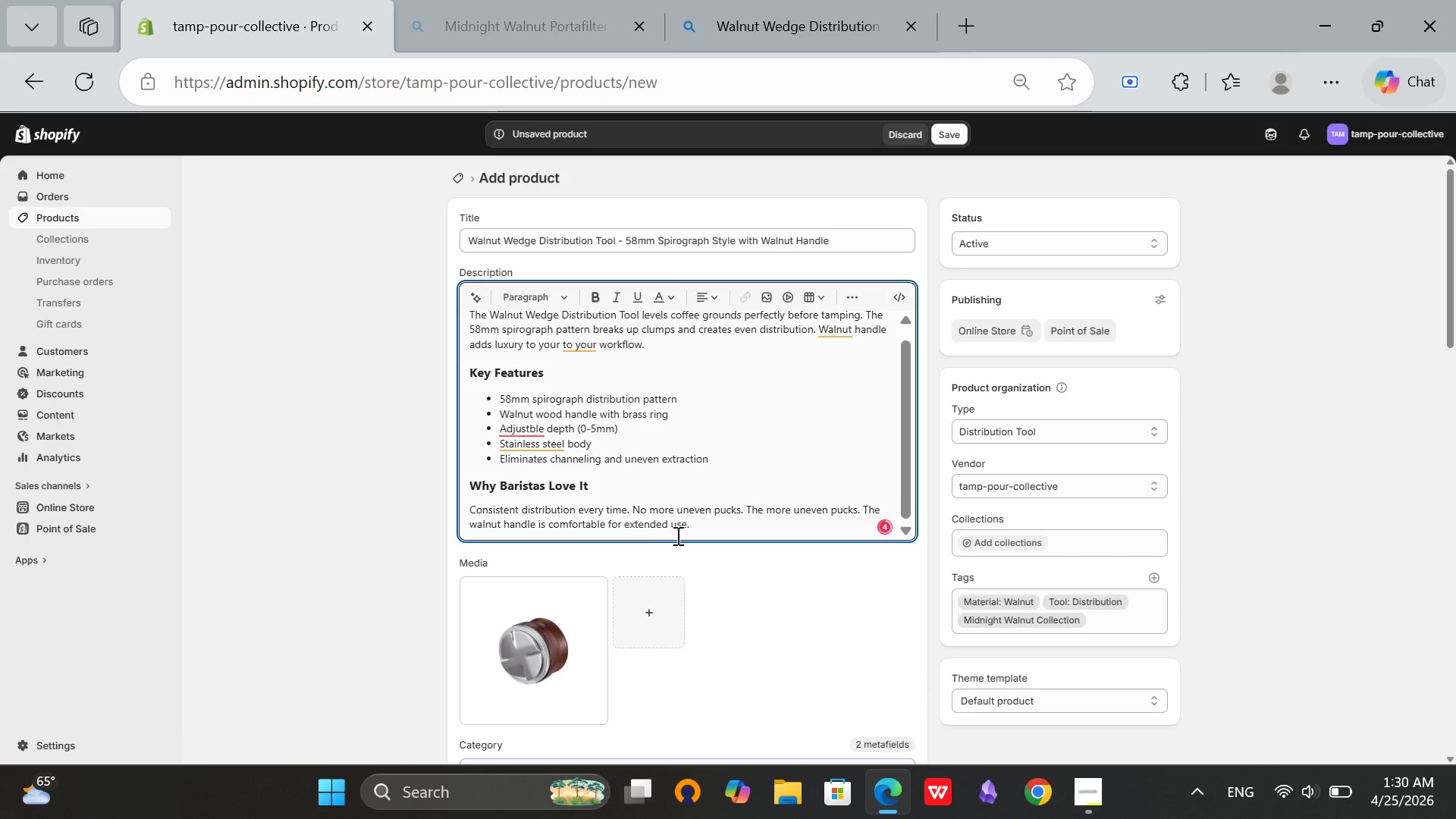 
left_click([686, 530])
 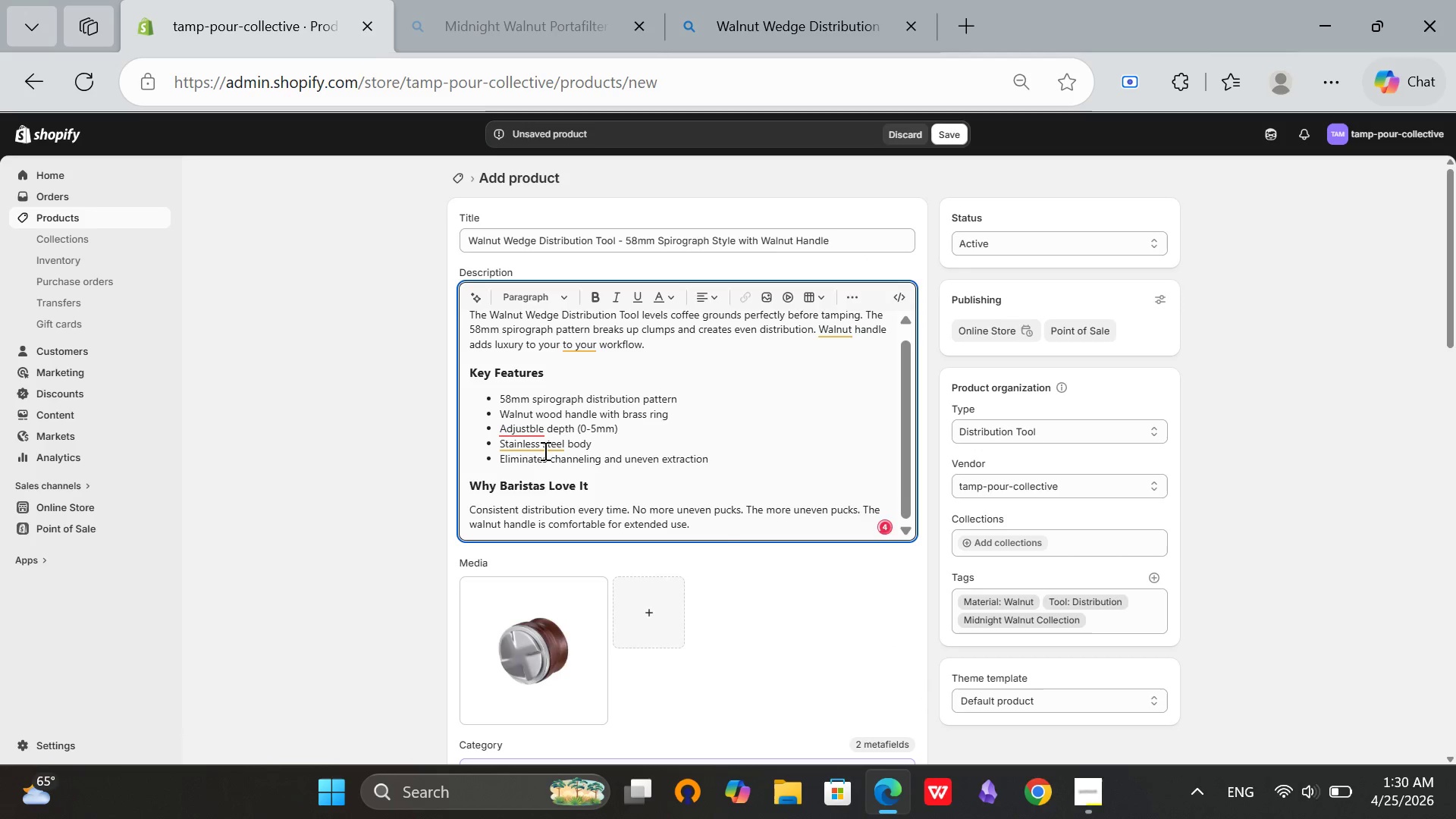 
left_click([541, 444])
 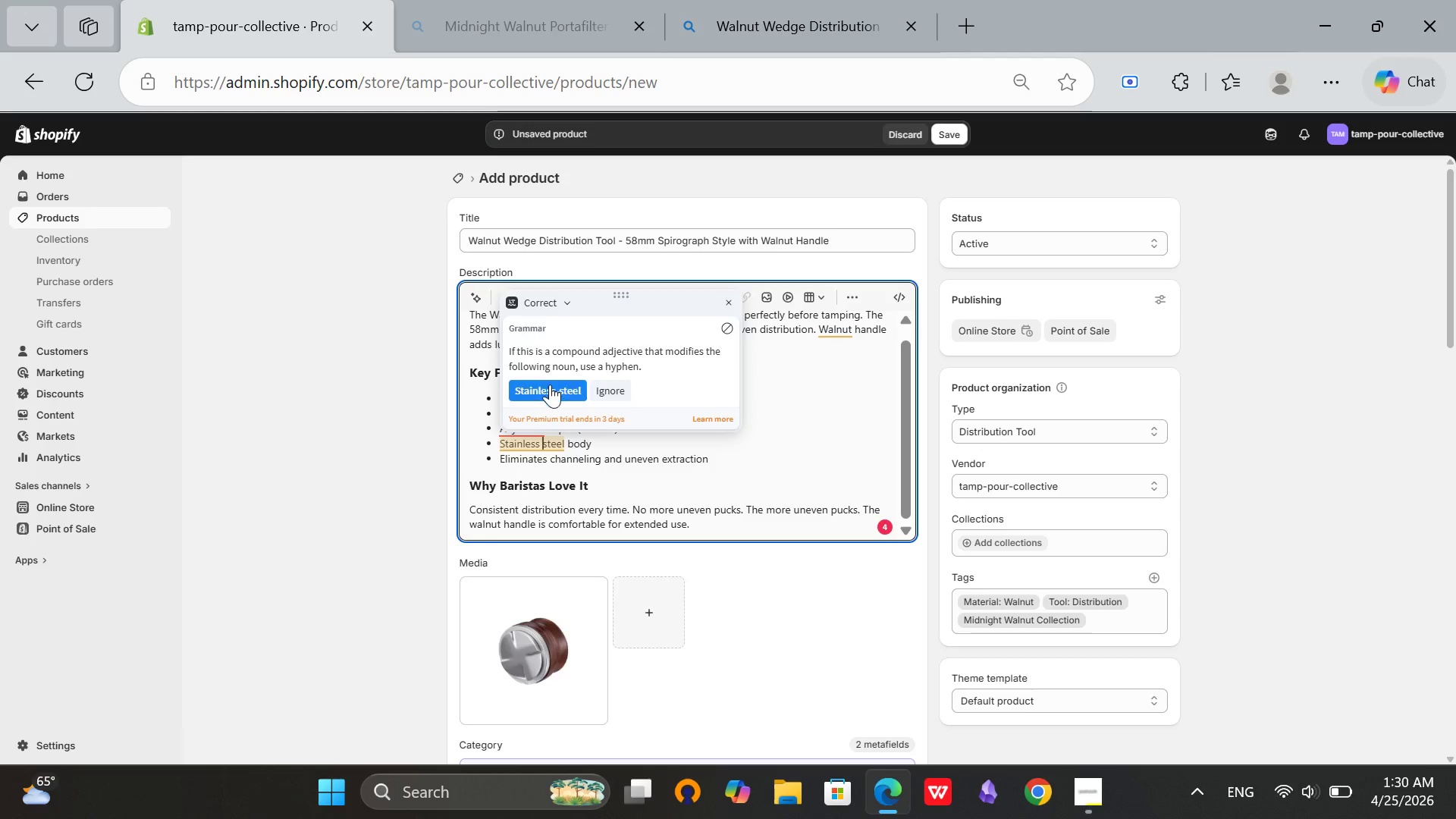 
left_click([547, 381])
 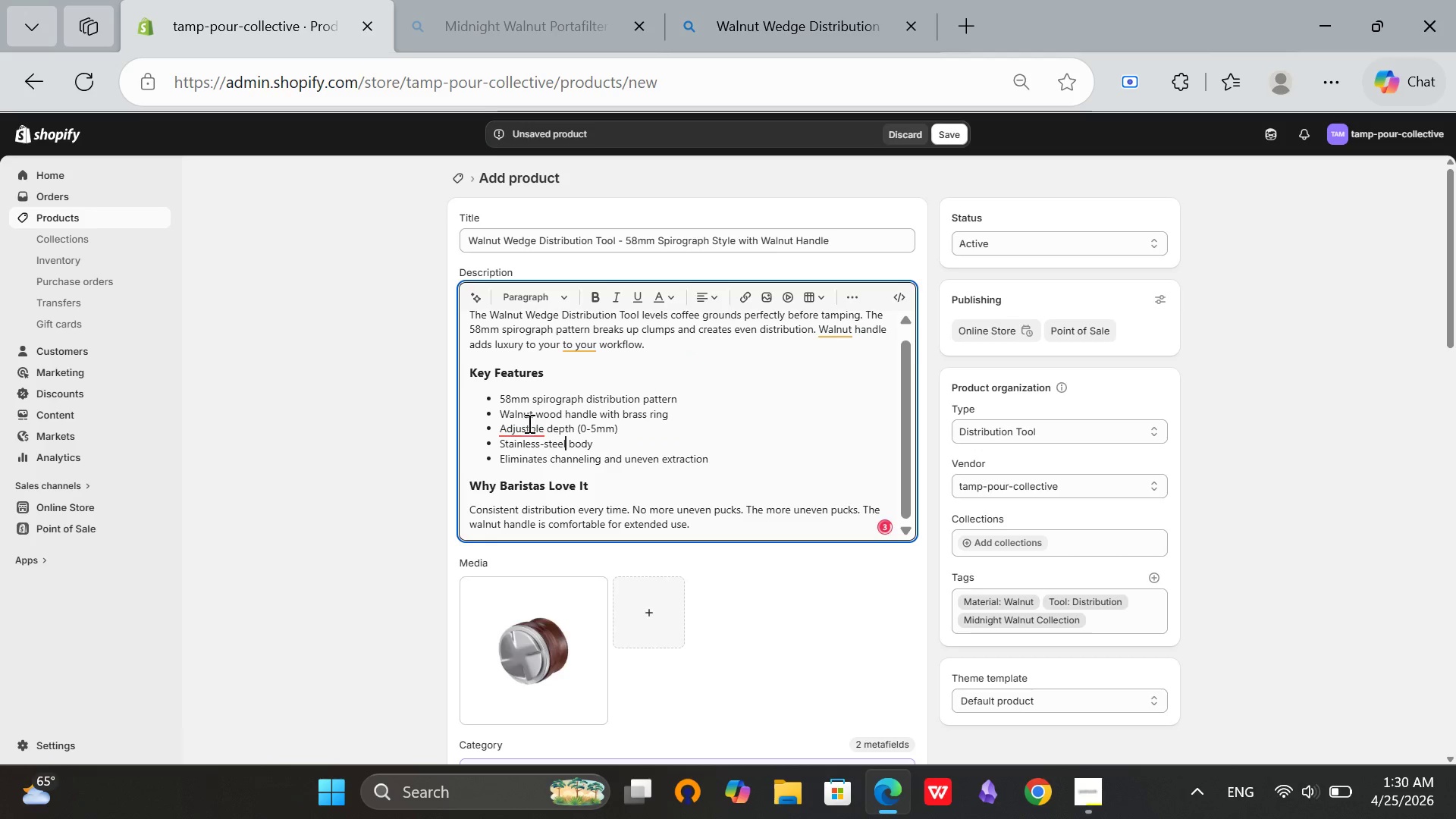 
left_click([525, 431])
 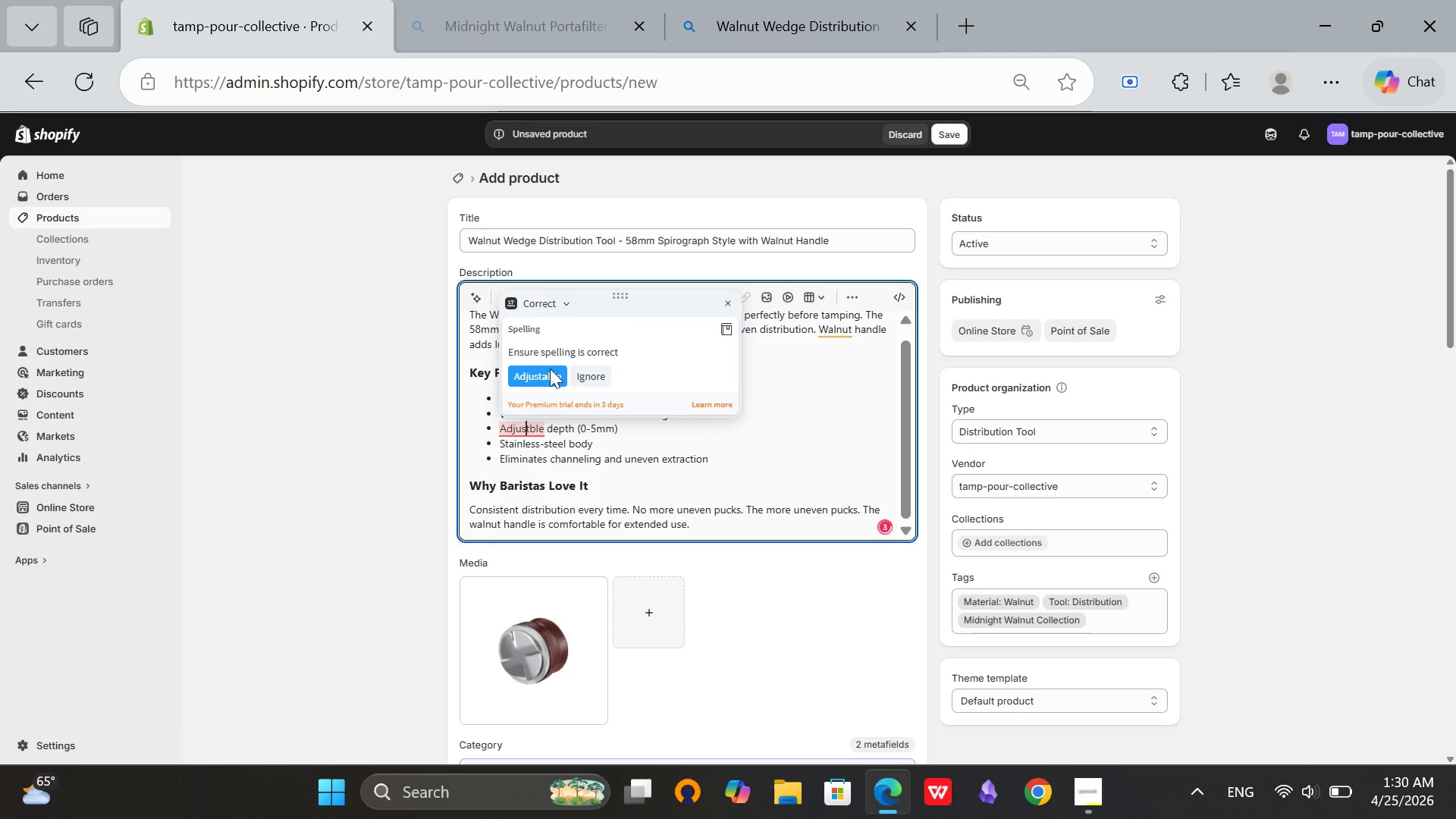 
left_click([551, 368])
 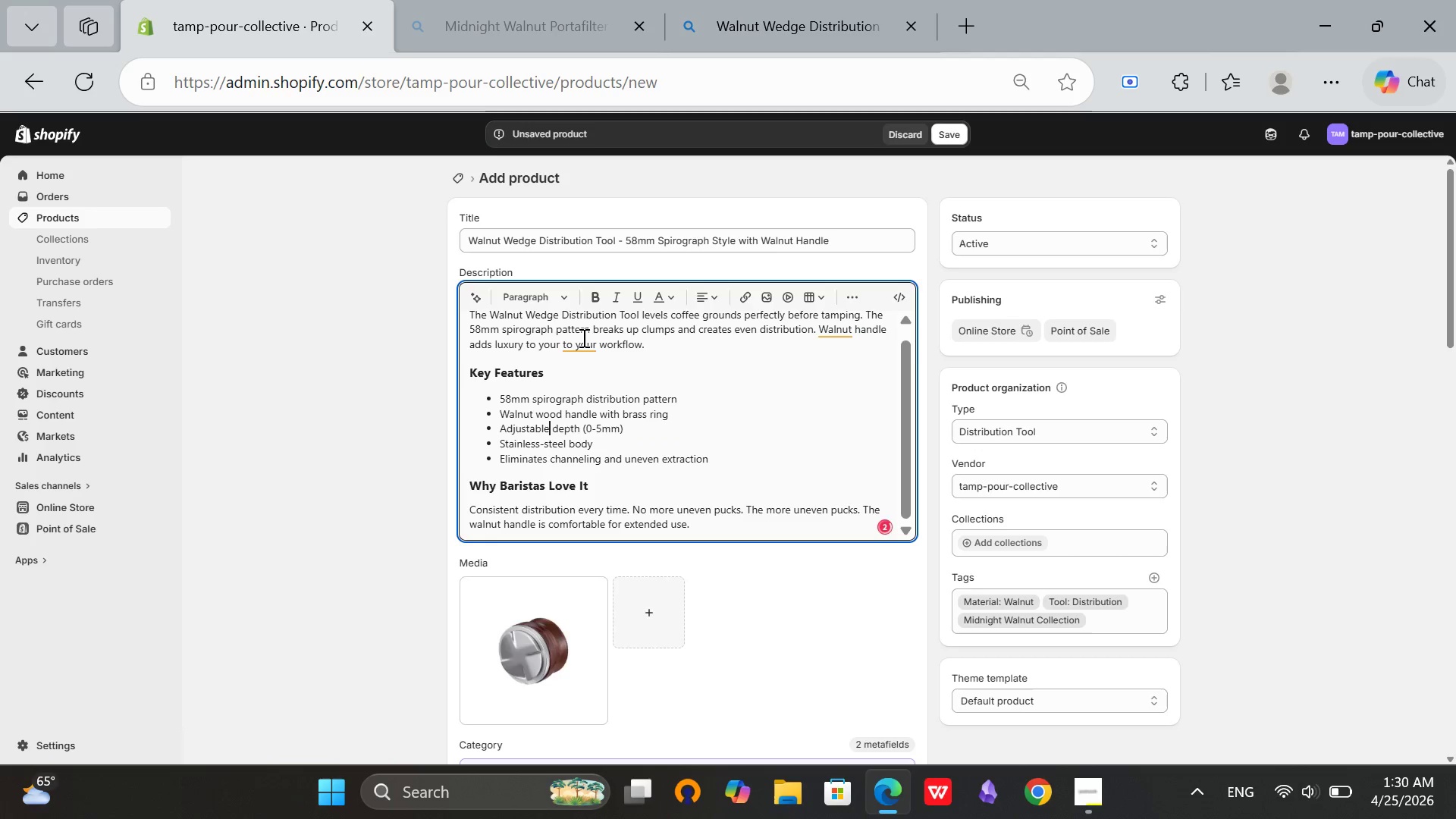 
left_click([586, 344])
 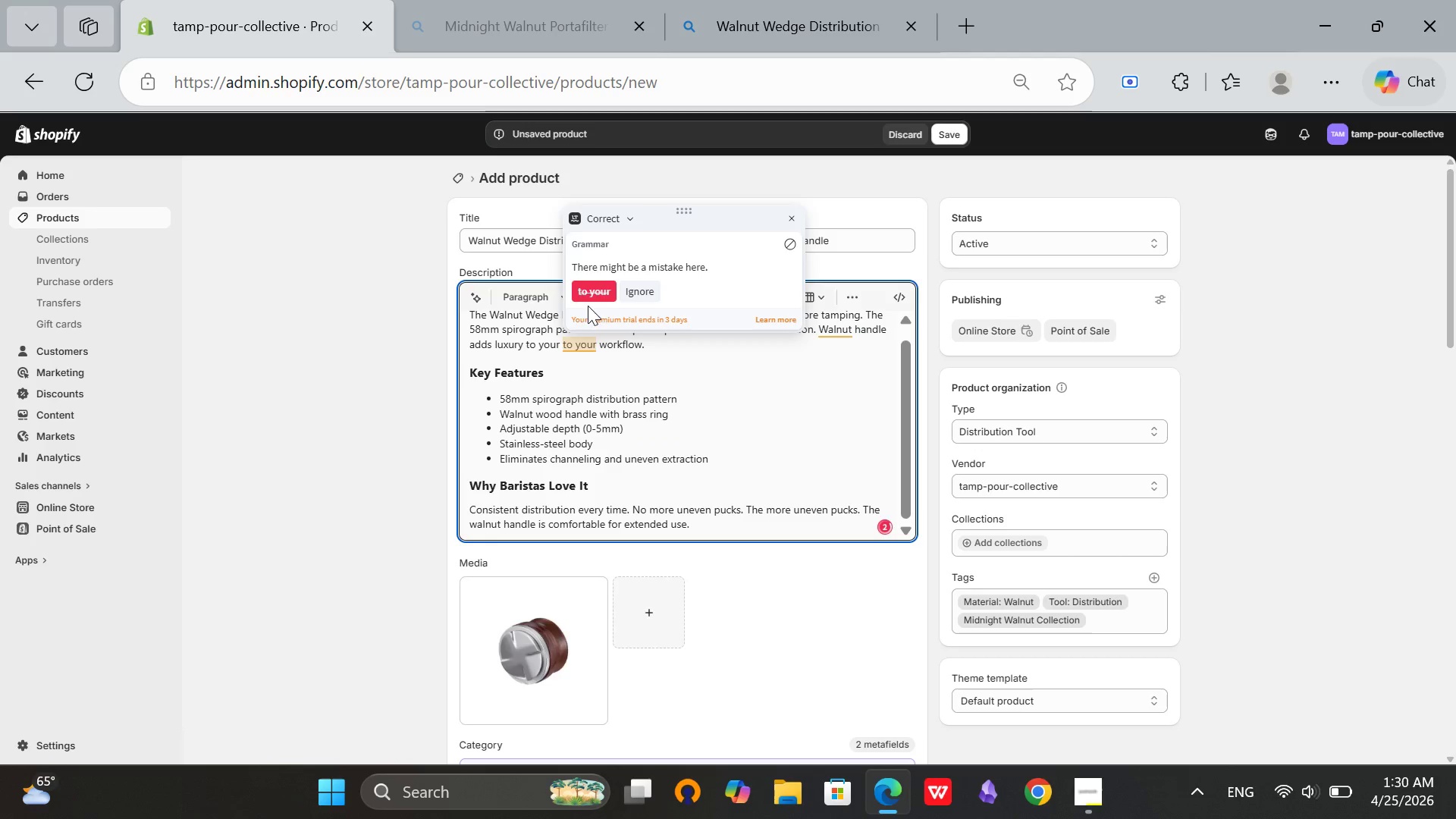 
left_click([595, 291])
 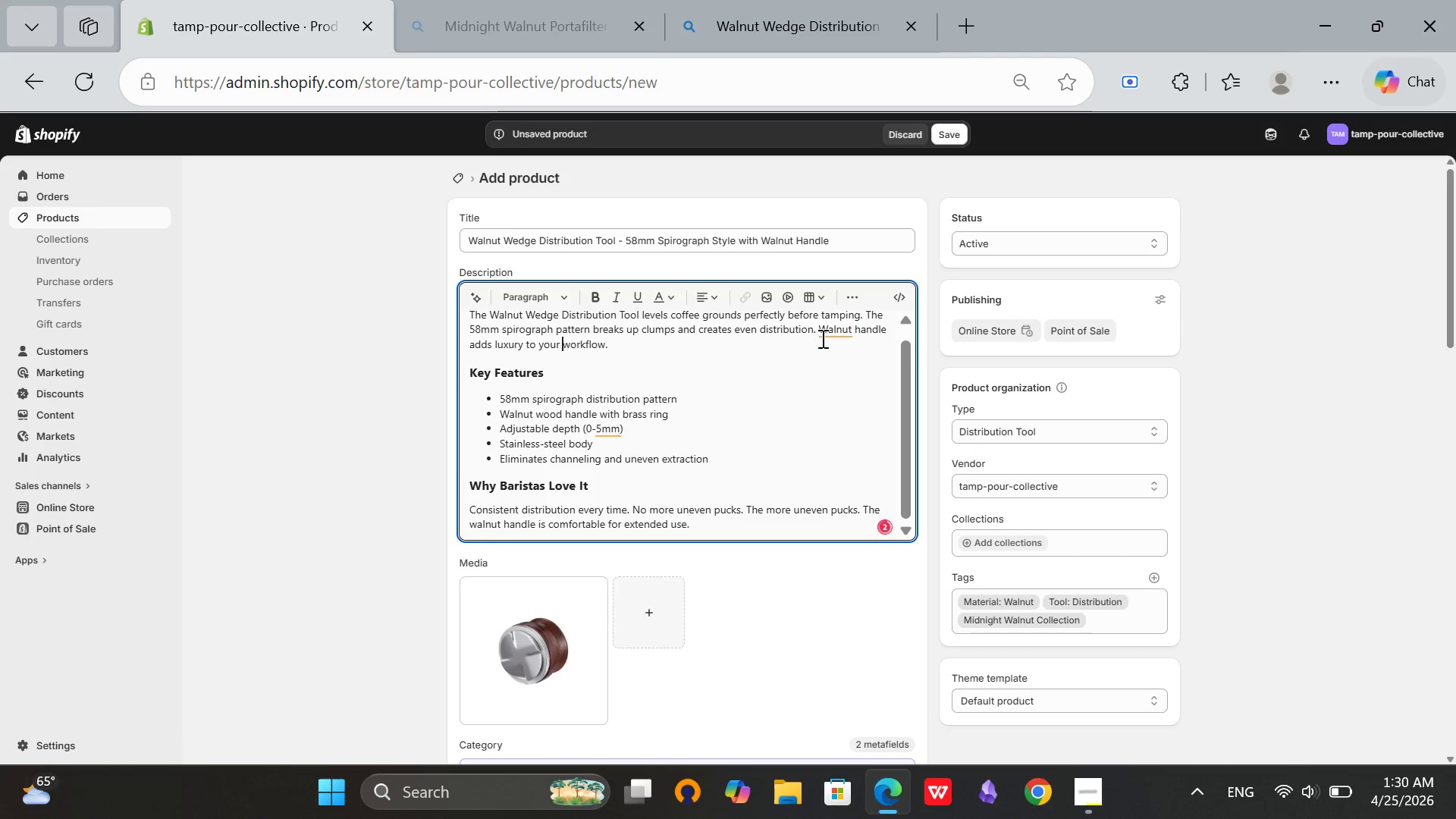 
left_click([827, 330])
 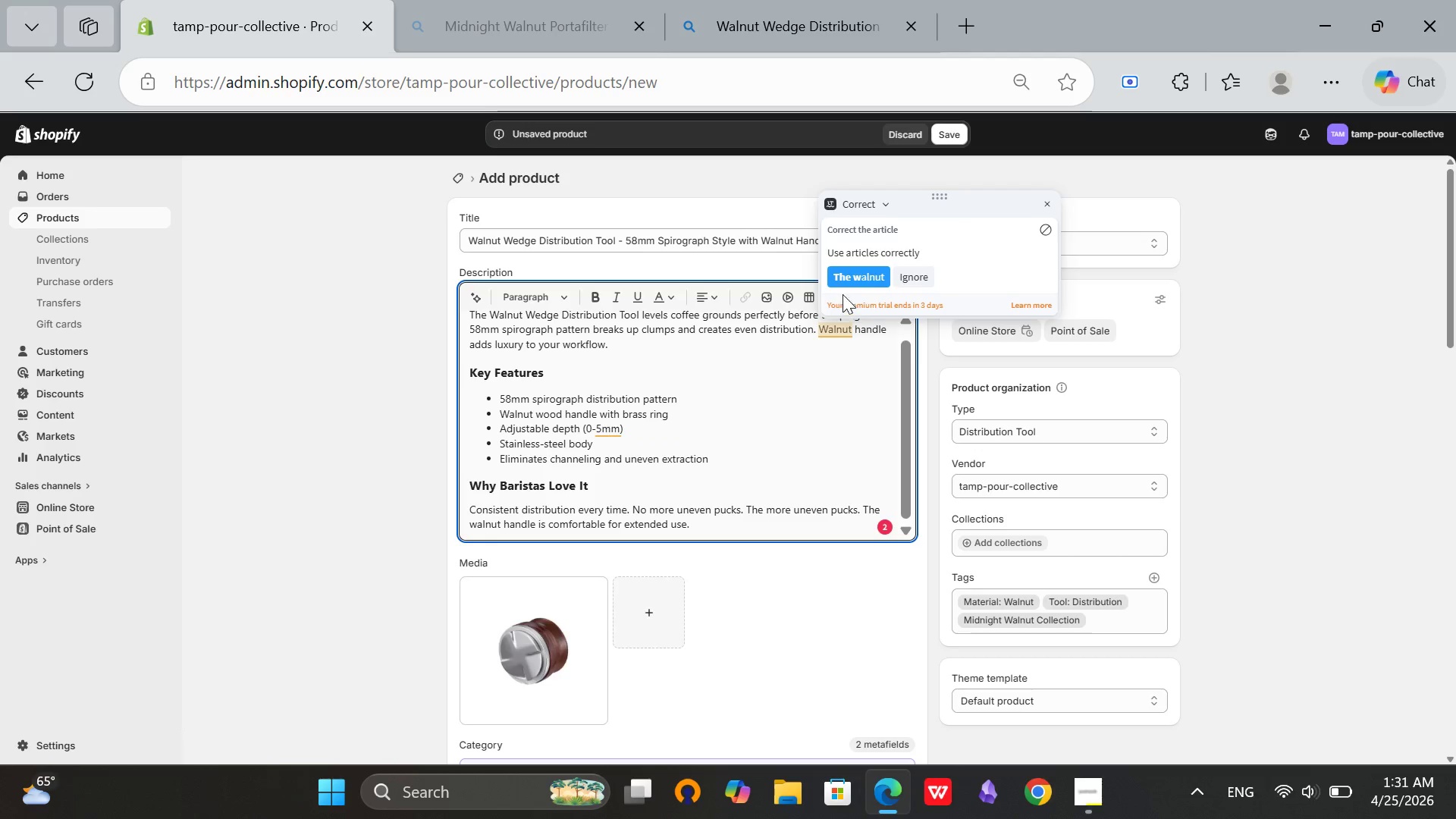 
left_click([845, 284])
 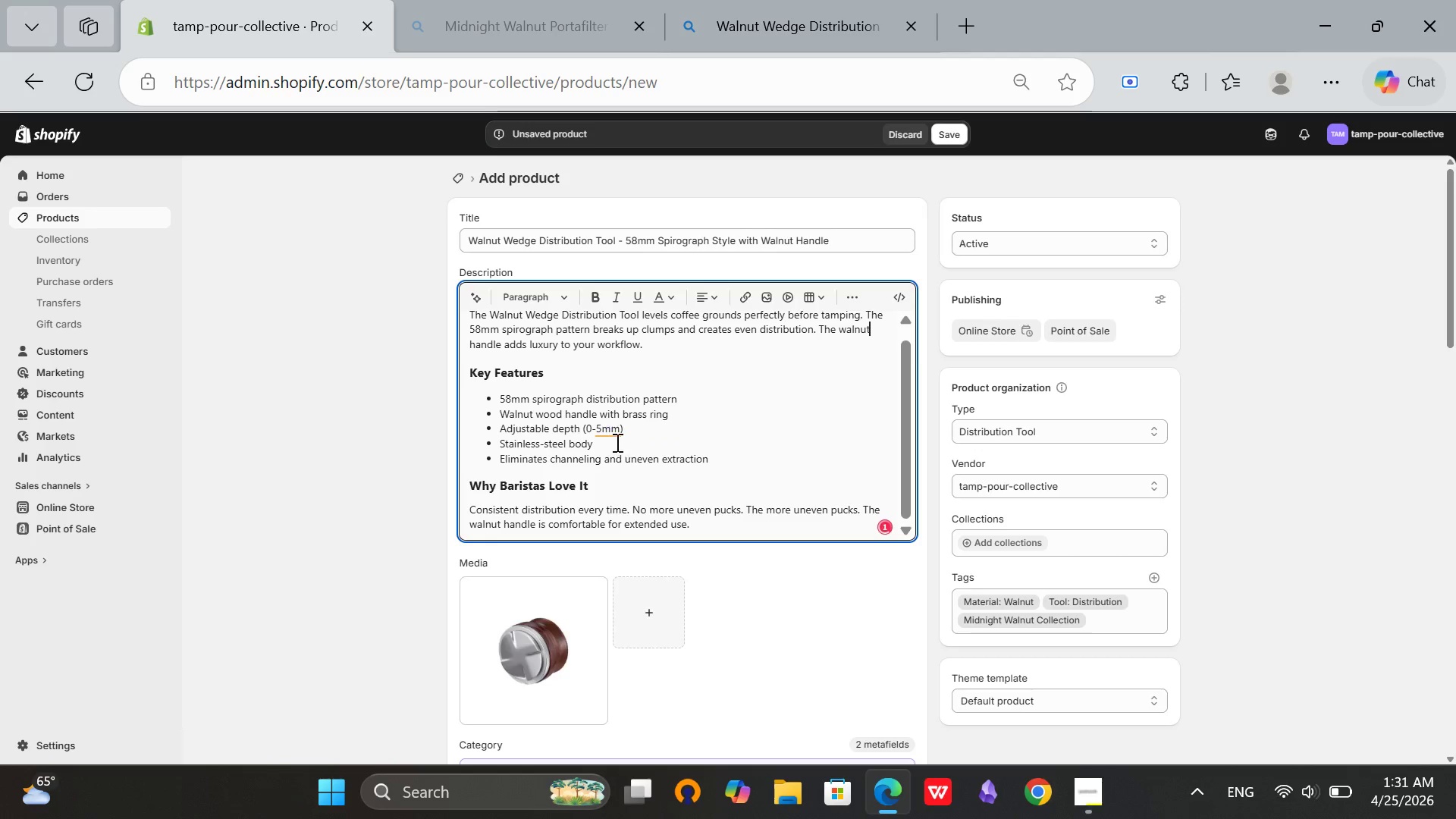 
left_click([615, 435])
 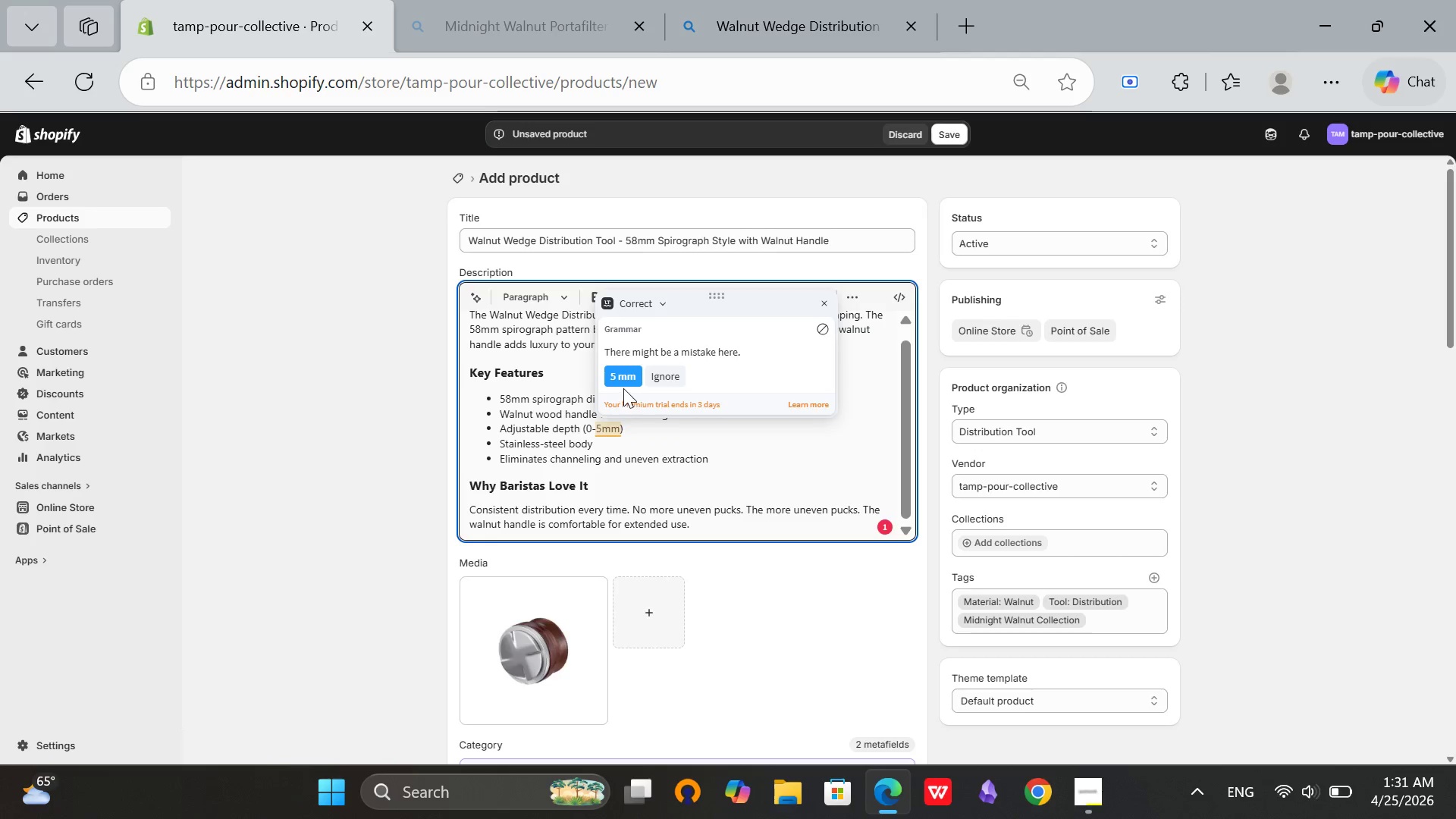 
left_click([626, 373])
 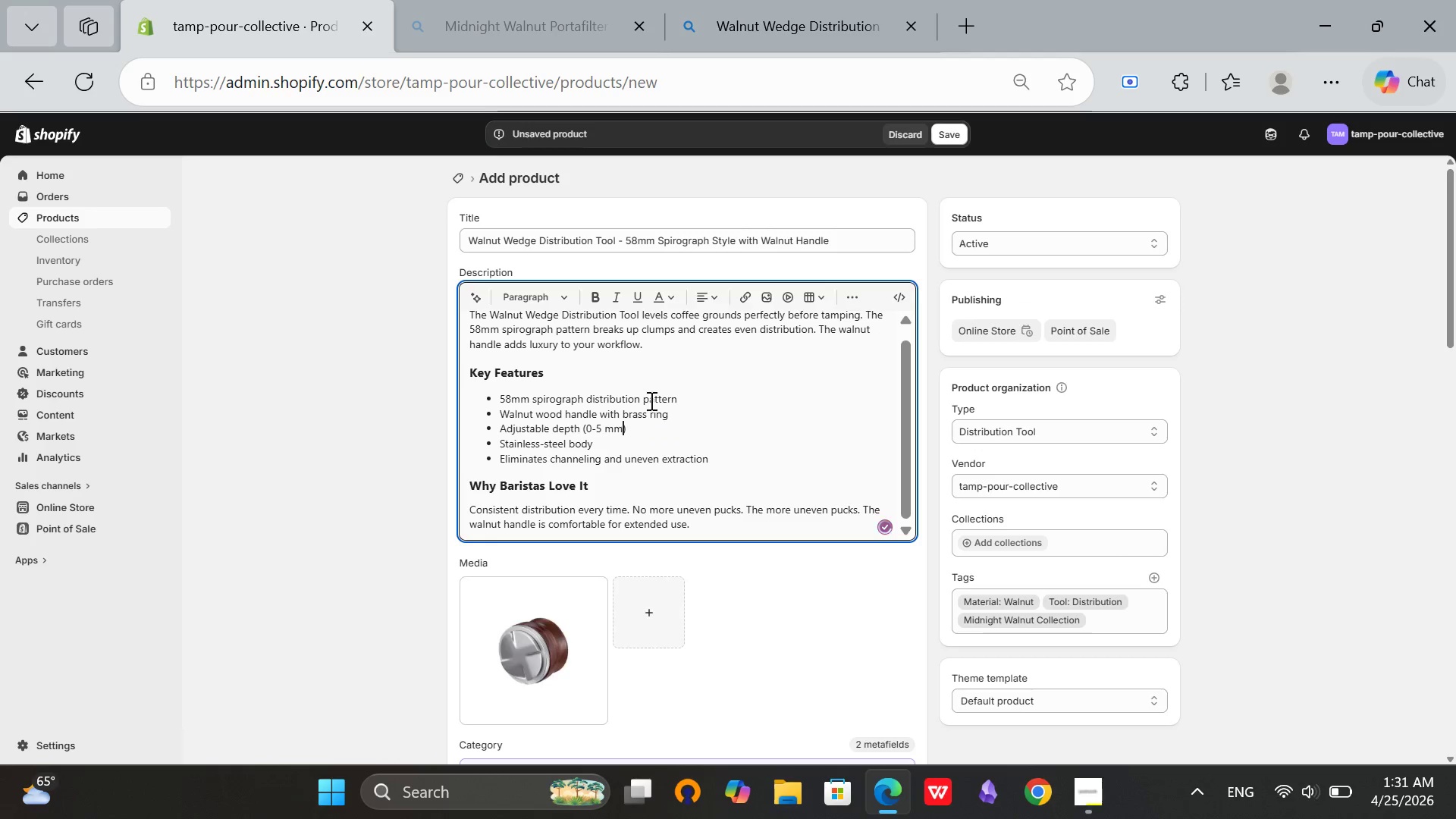 
scroll: coordinate [668, 425], scroll_direction: down, amount: 3.0
 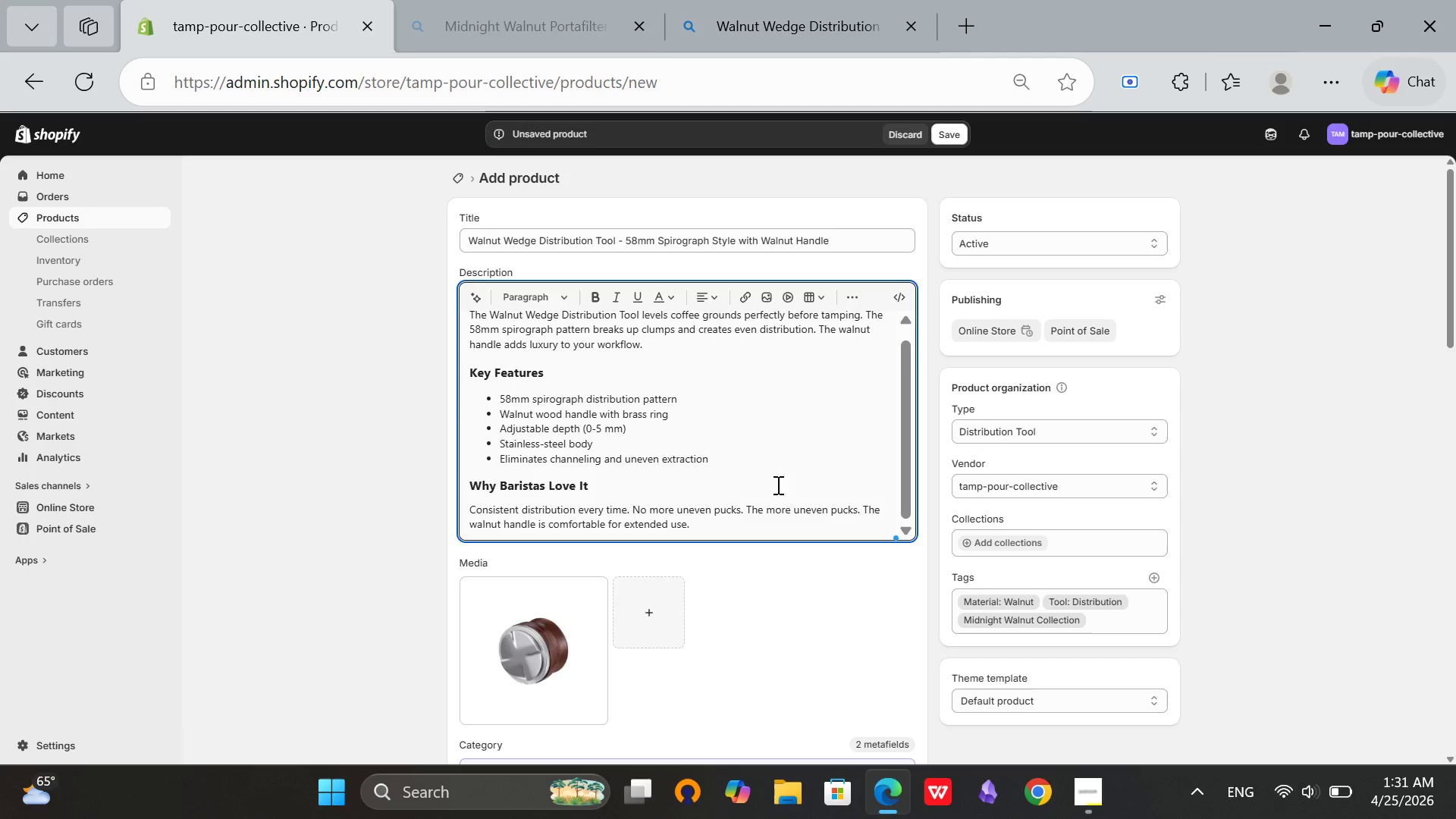 
mouse_move([796, 453])
 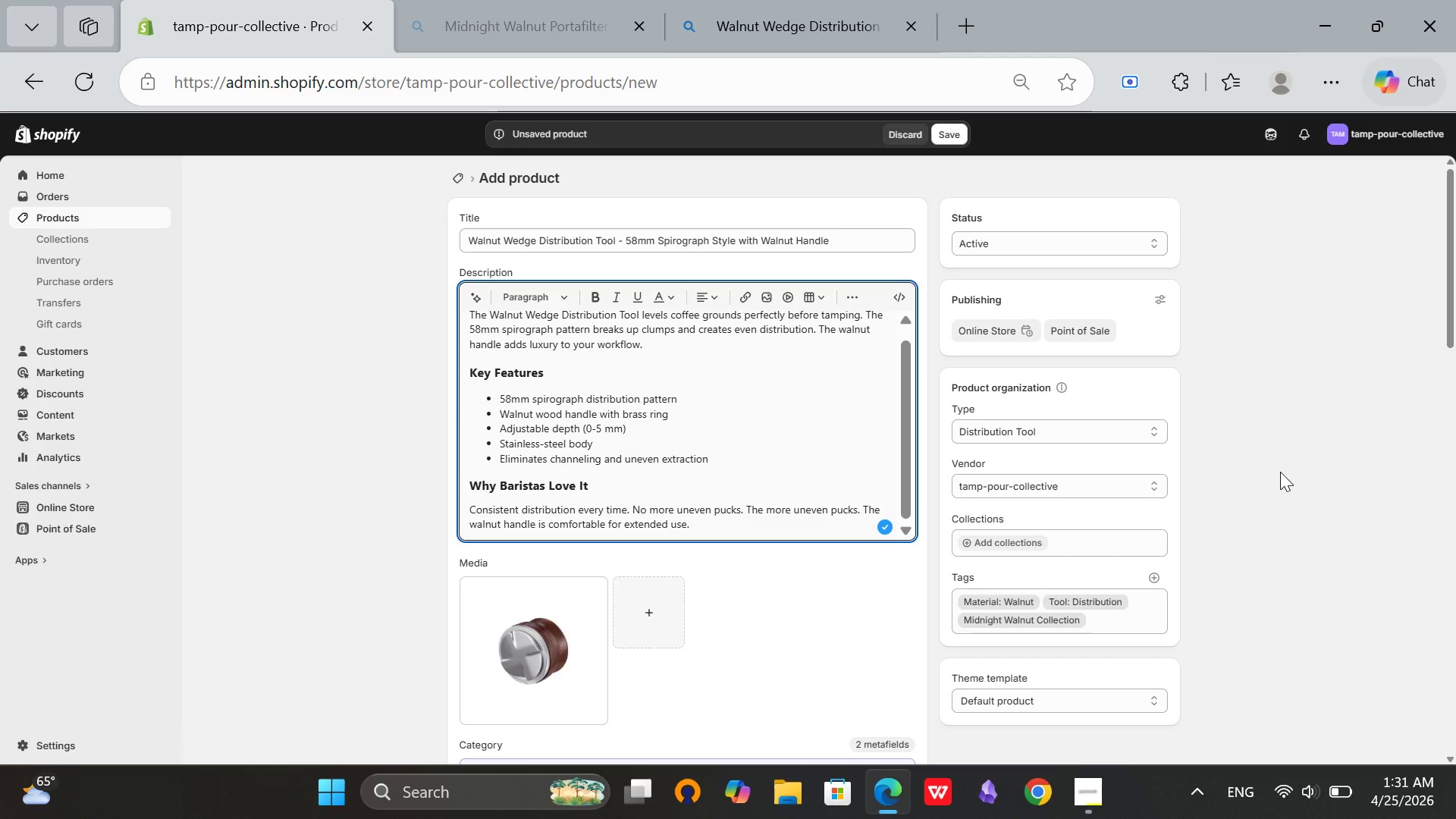 
scroll: coordinate [1280, 472], scroll_direction: down, amount: 5.0
 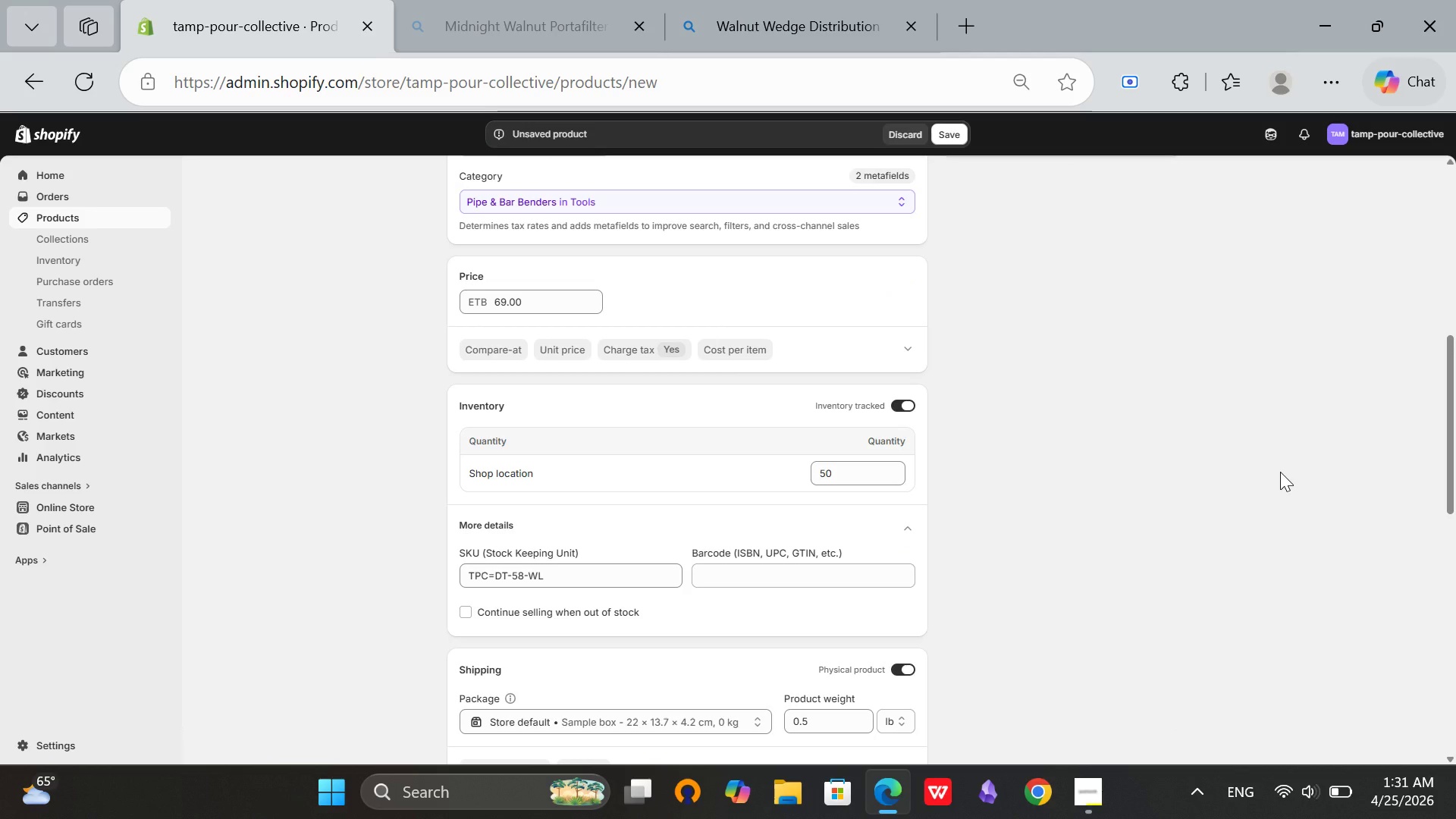 
scroll: coordinate [1280, 472], scroll_direction: up, amount: 10.0
 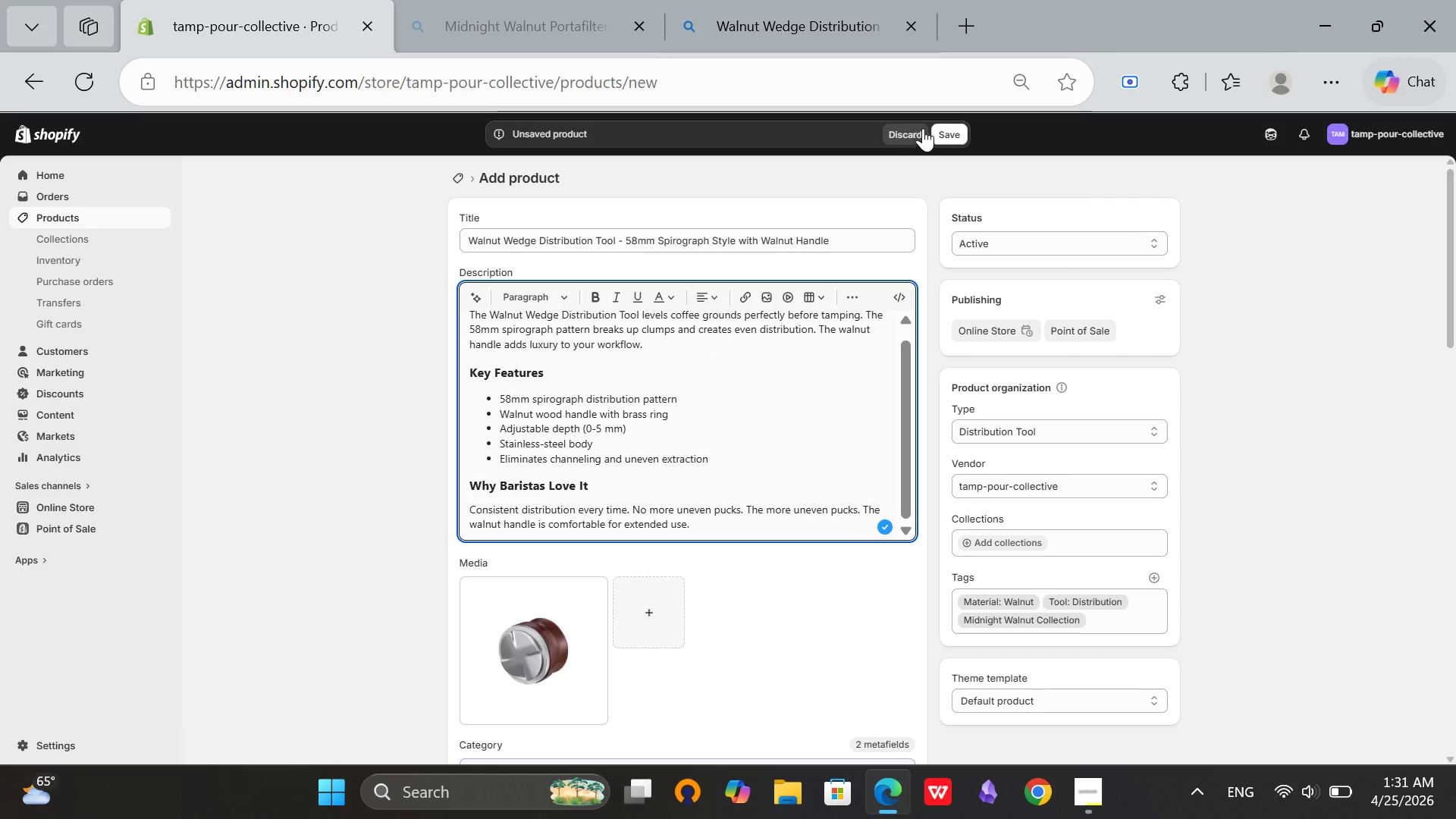 
left_click([960, 129])
 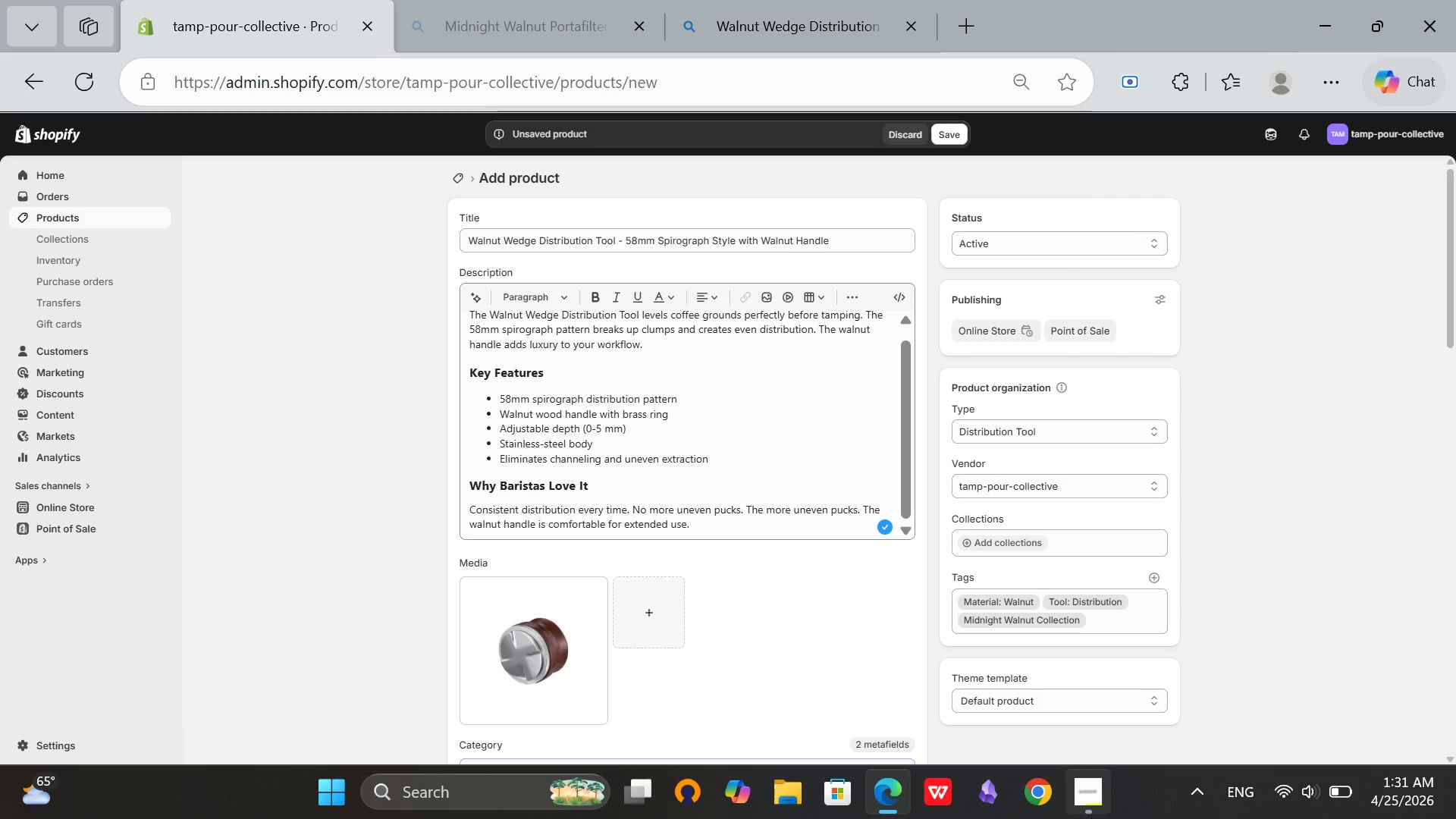 
left_click([1089, 811])